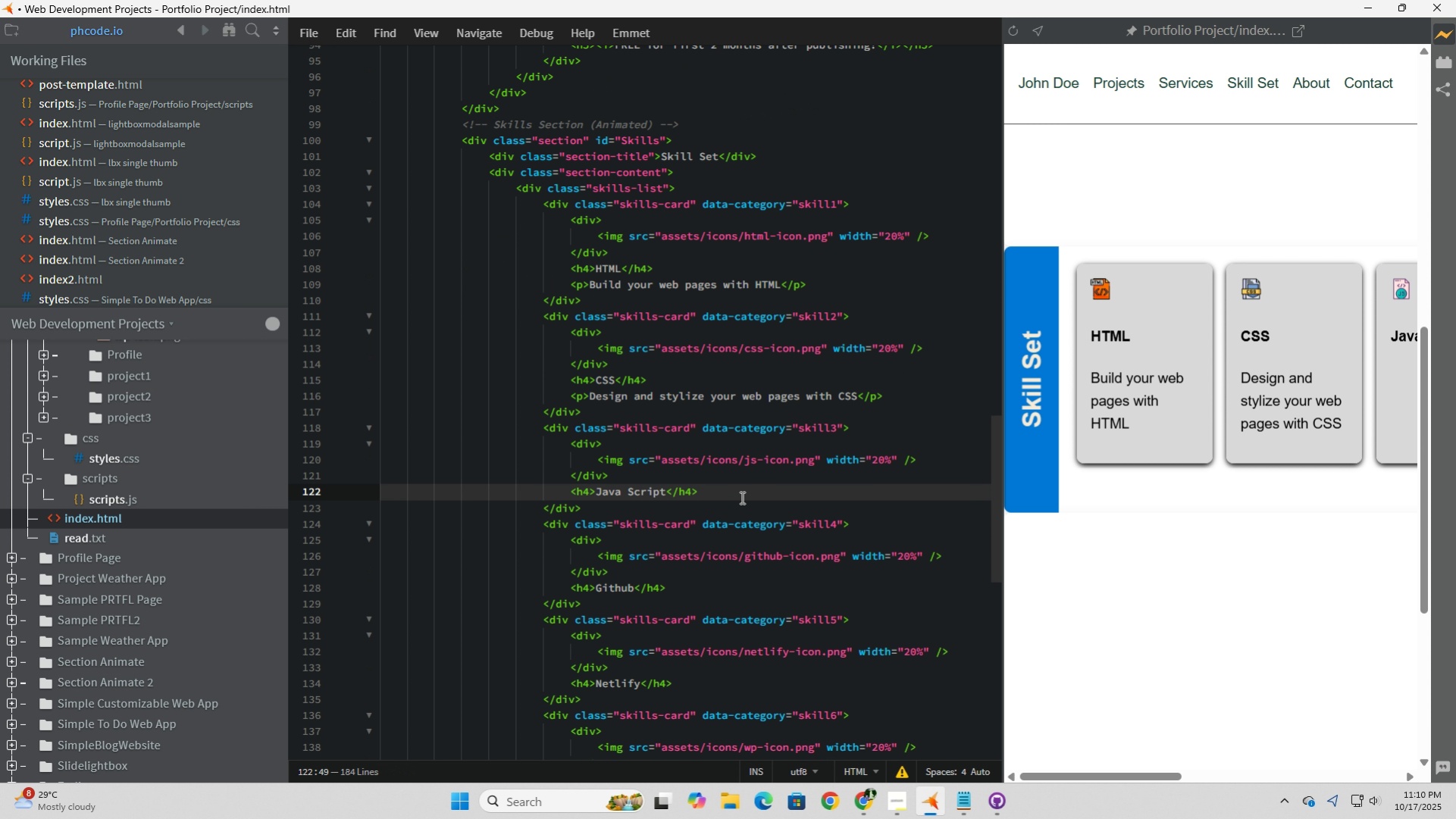 
key(Enter)
 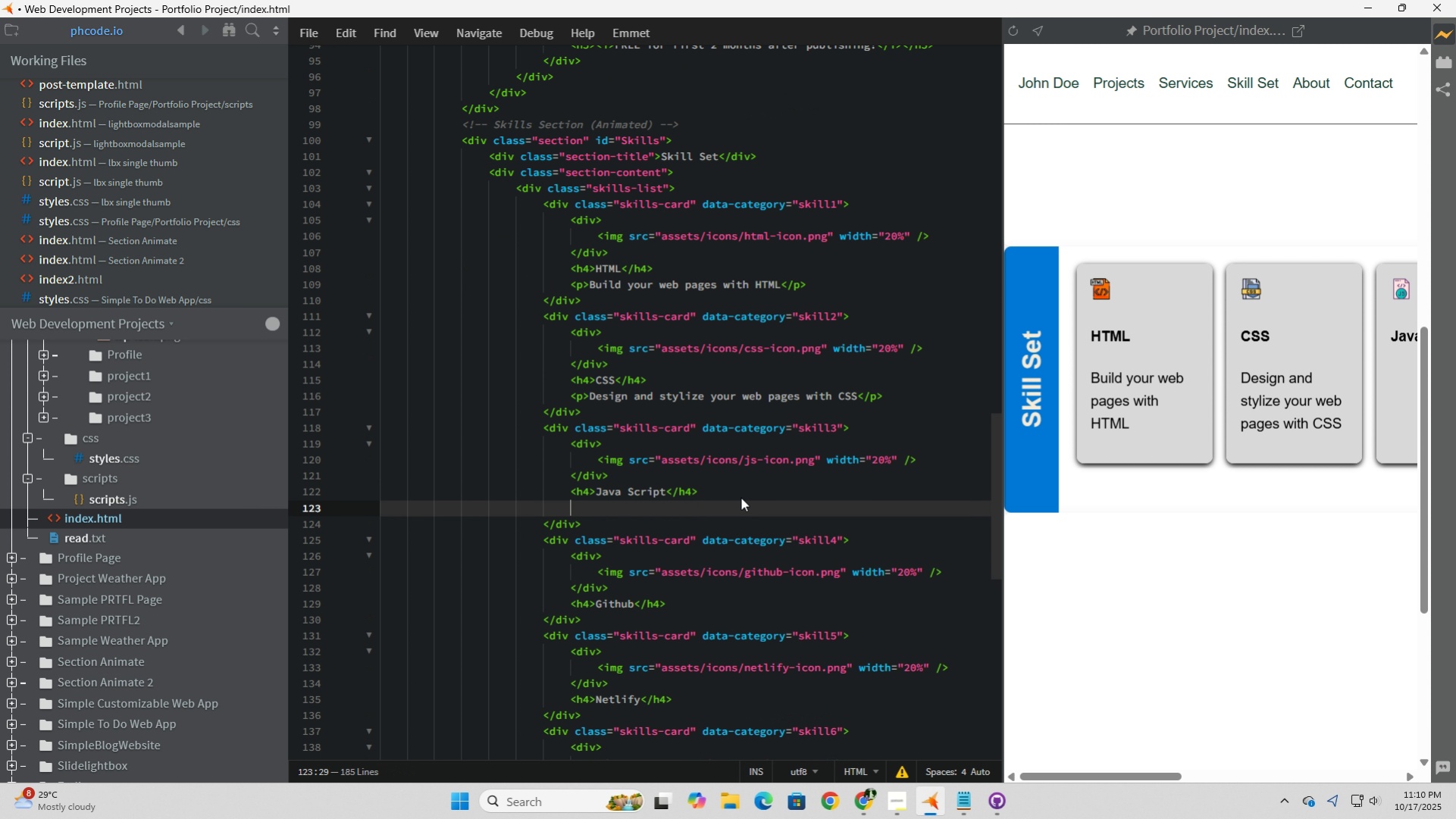 
key(Control+V)
 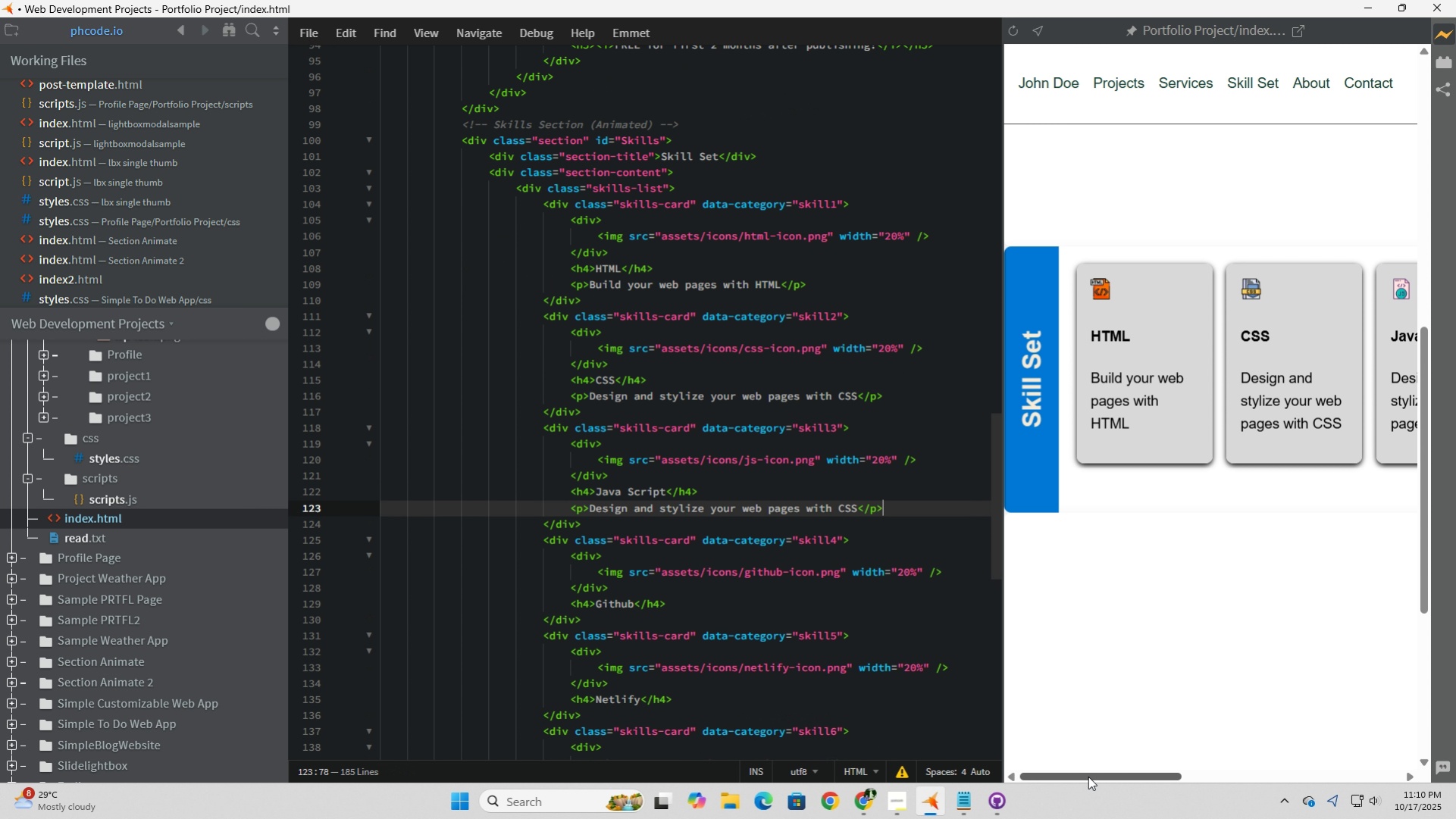 
left_click_drag(start_coordinate=[1088, 776], to_coordinate=[1189, 774])
 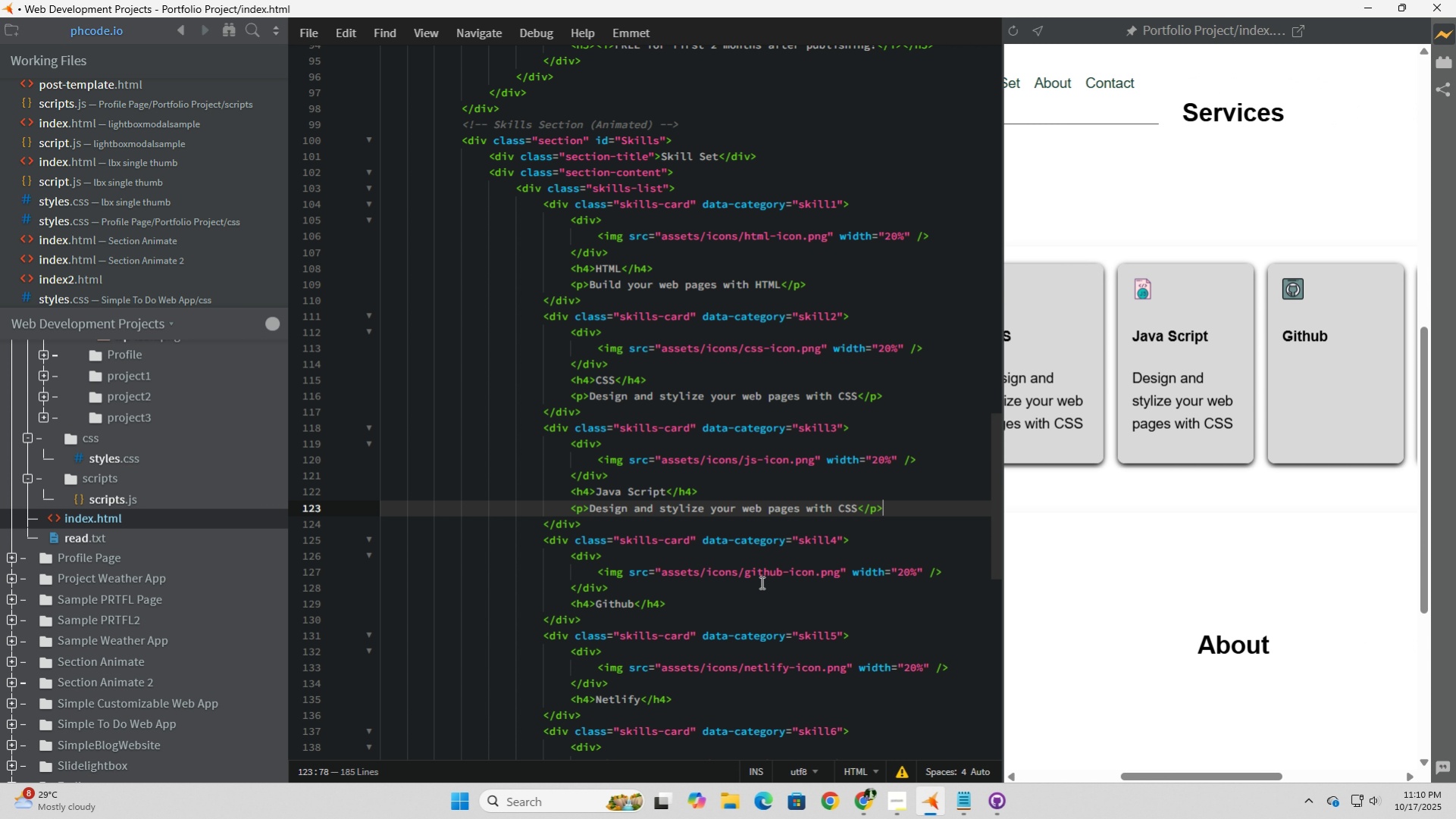 
scroll: coordinate [762, 579], scroll_direction: down, amount: 2.0
 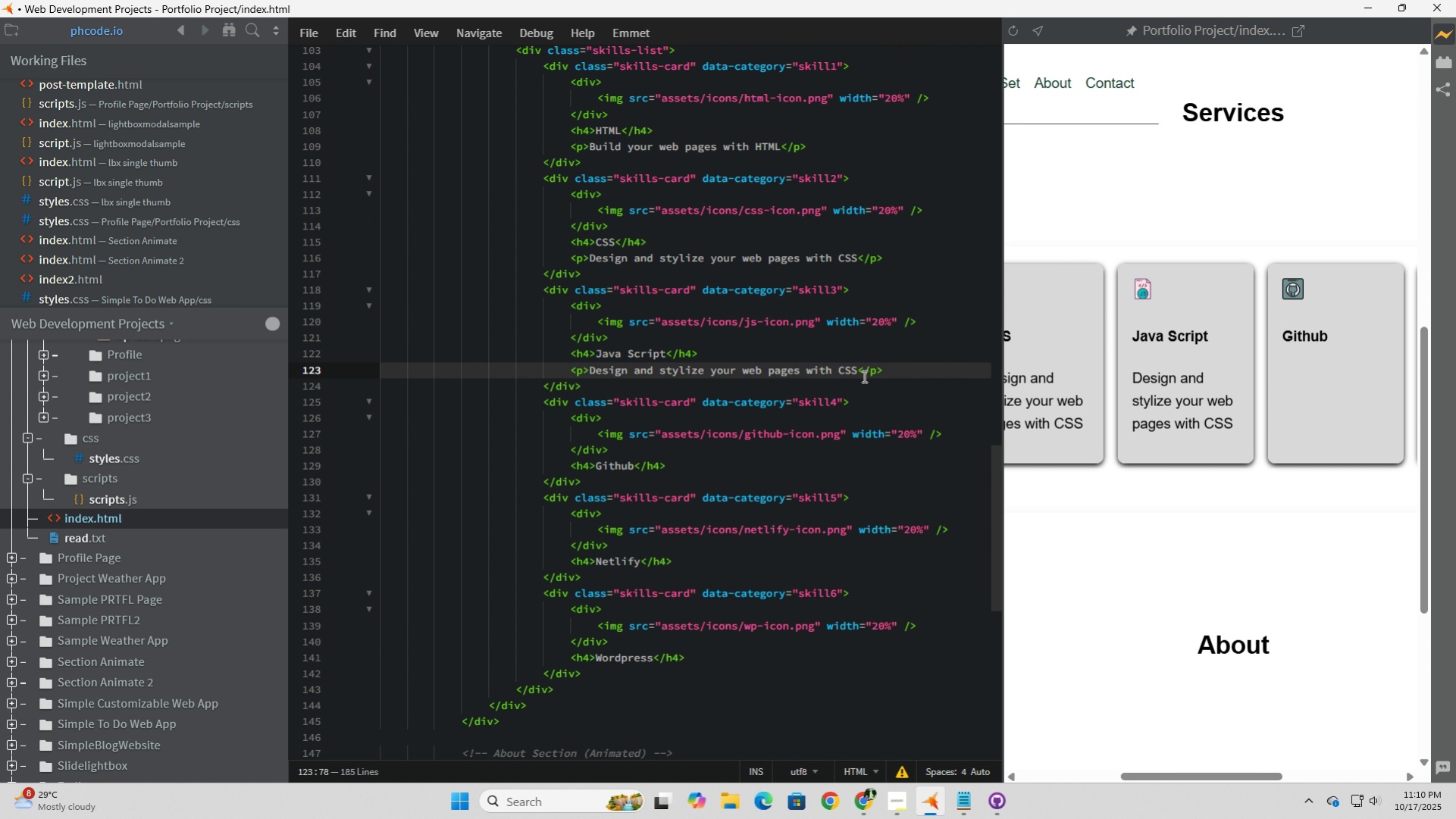 
left_click_drag(start_coordinate=[860, 374], to_coordinate=[841, 374])
 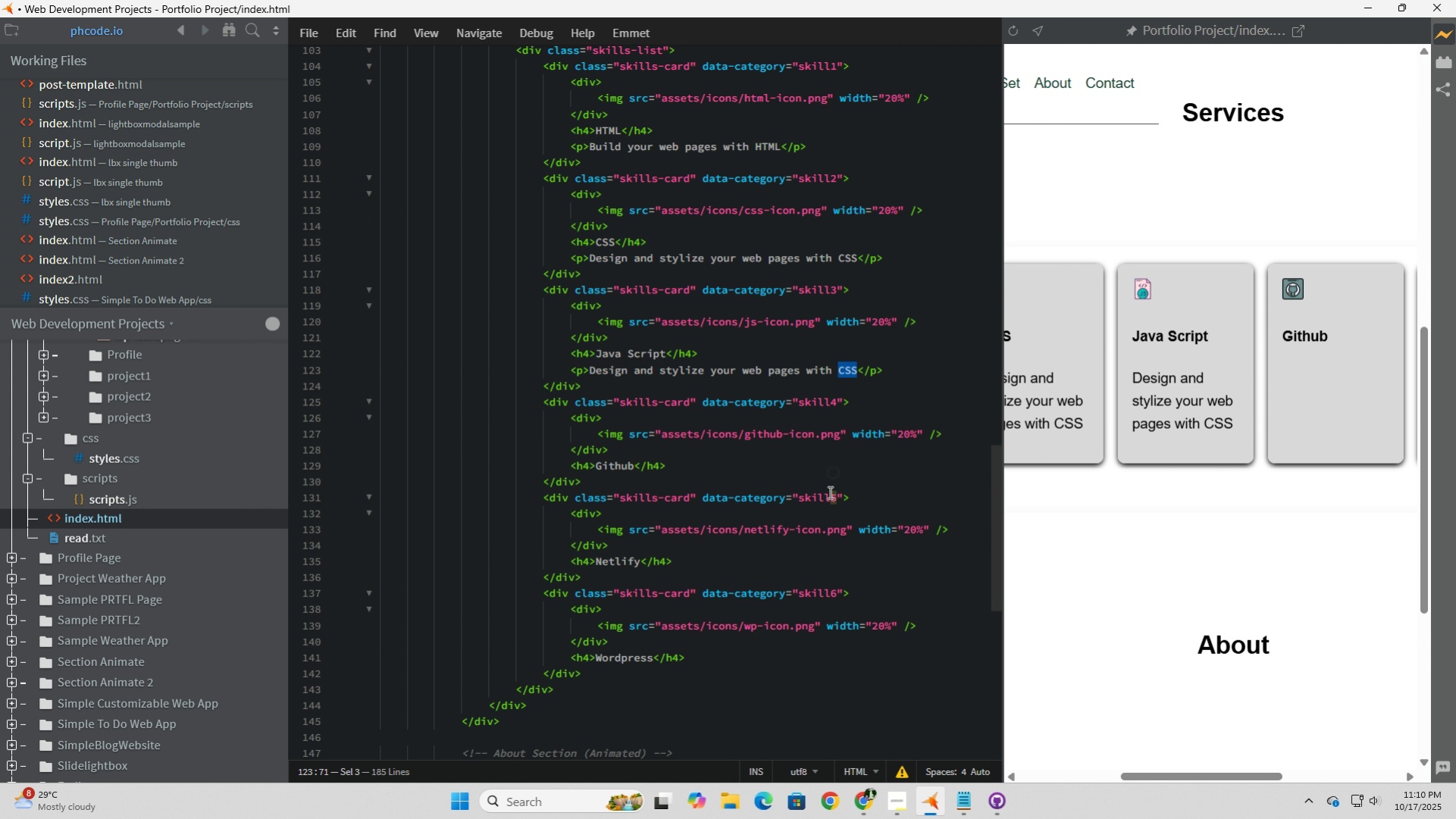 
type(Java Scrto[p)
key(Backspace)
key(Backspace)
key(Backspace)
key(Backspace)
type(ipt)
 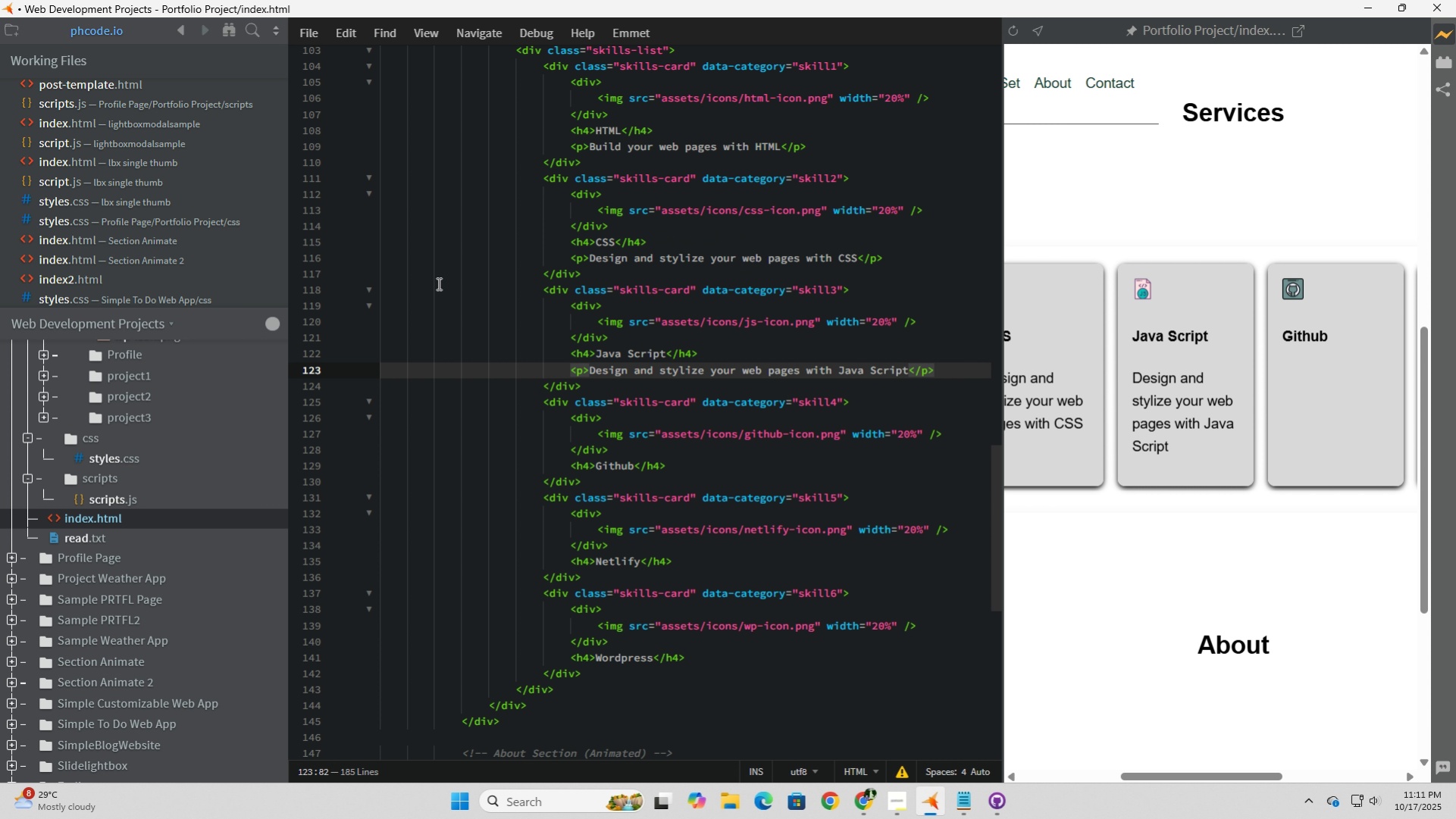 
wait(5.51)
 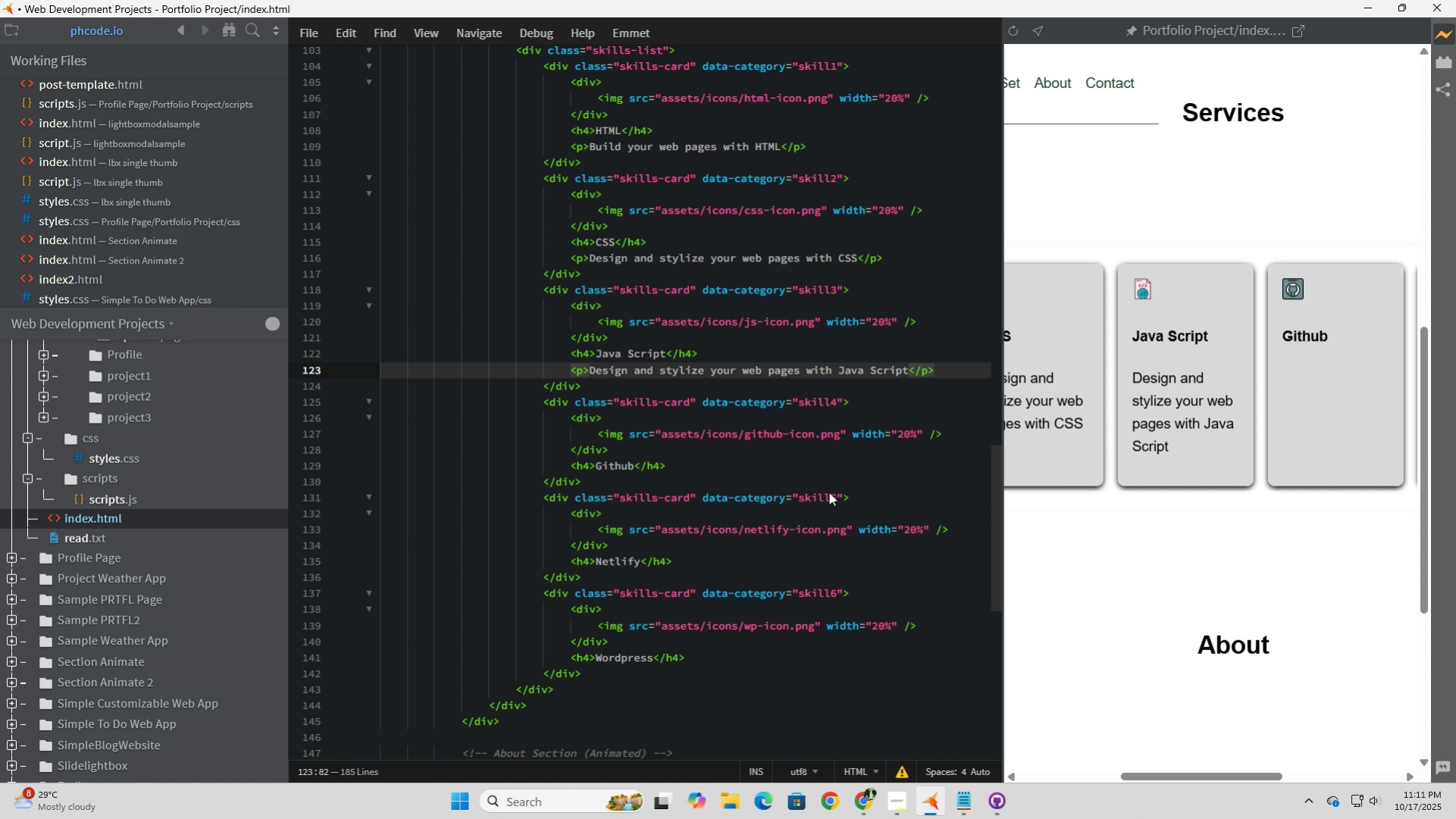 
left_click_drag(start_coordinate=[590, 371], to_coordinate=[797, 378])
 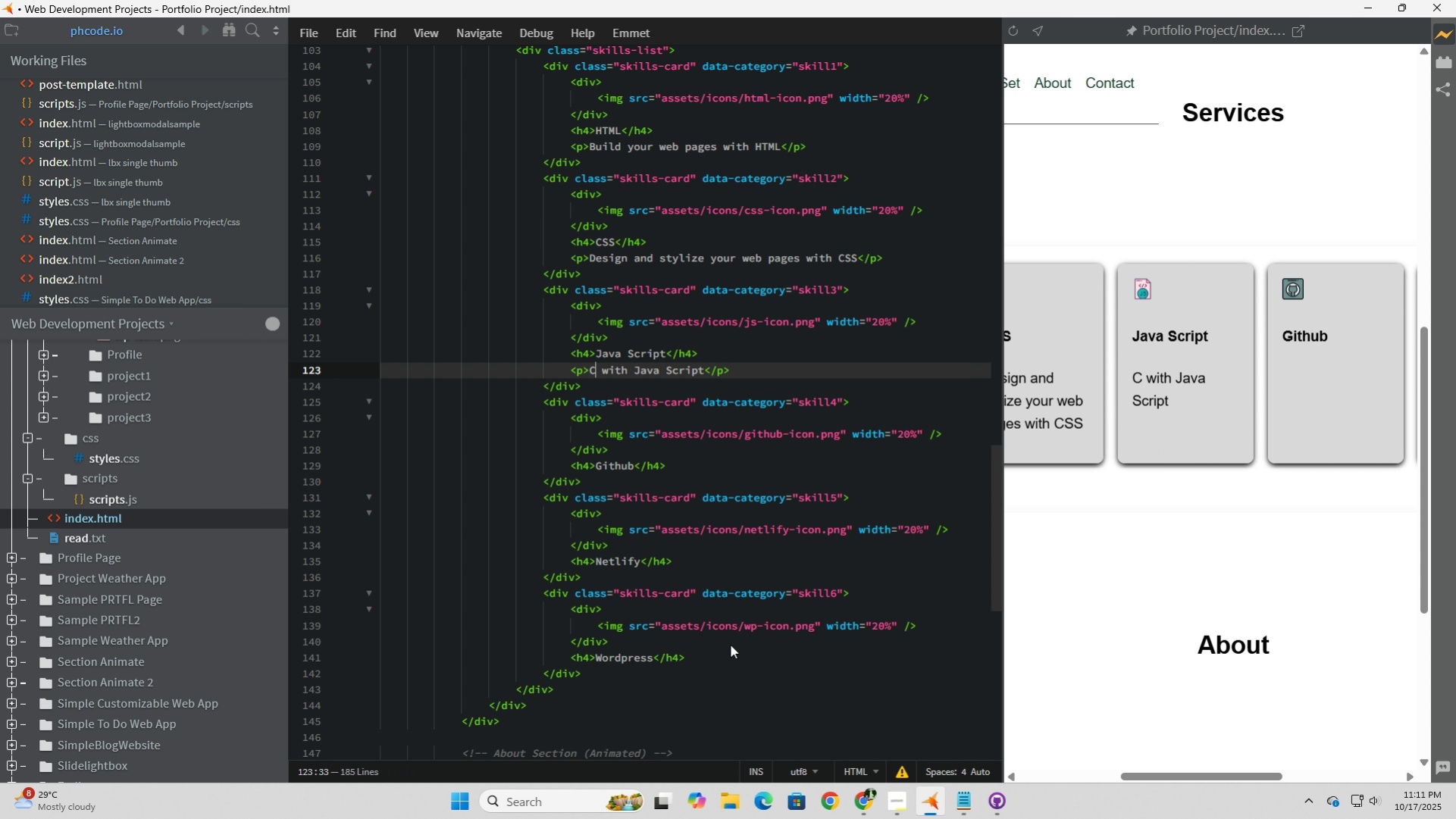 
type(Create functions and animations)
 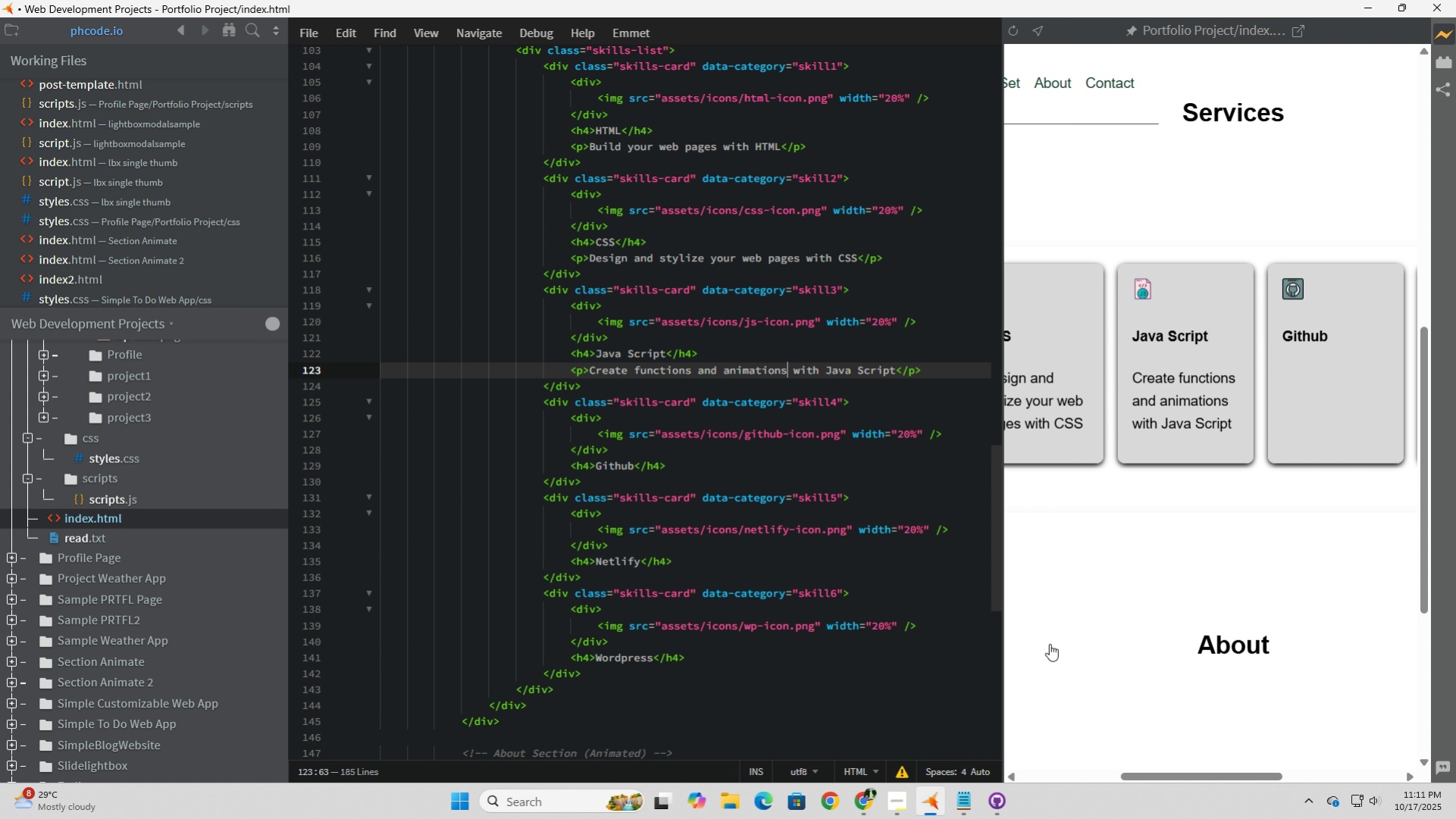 
wait(7.12)
 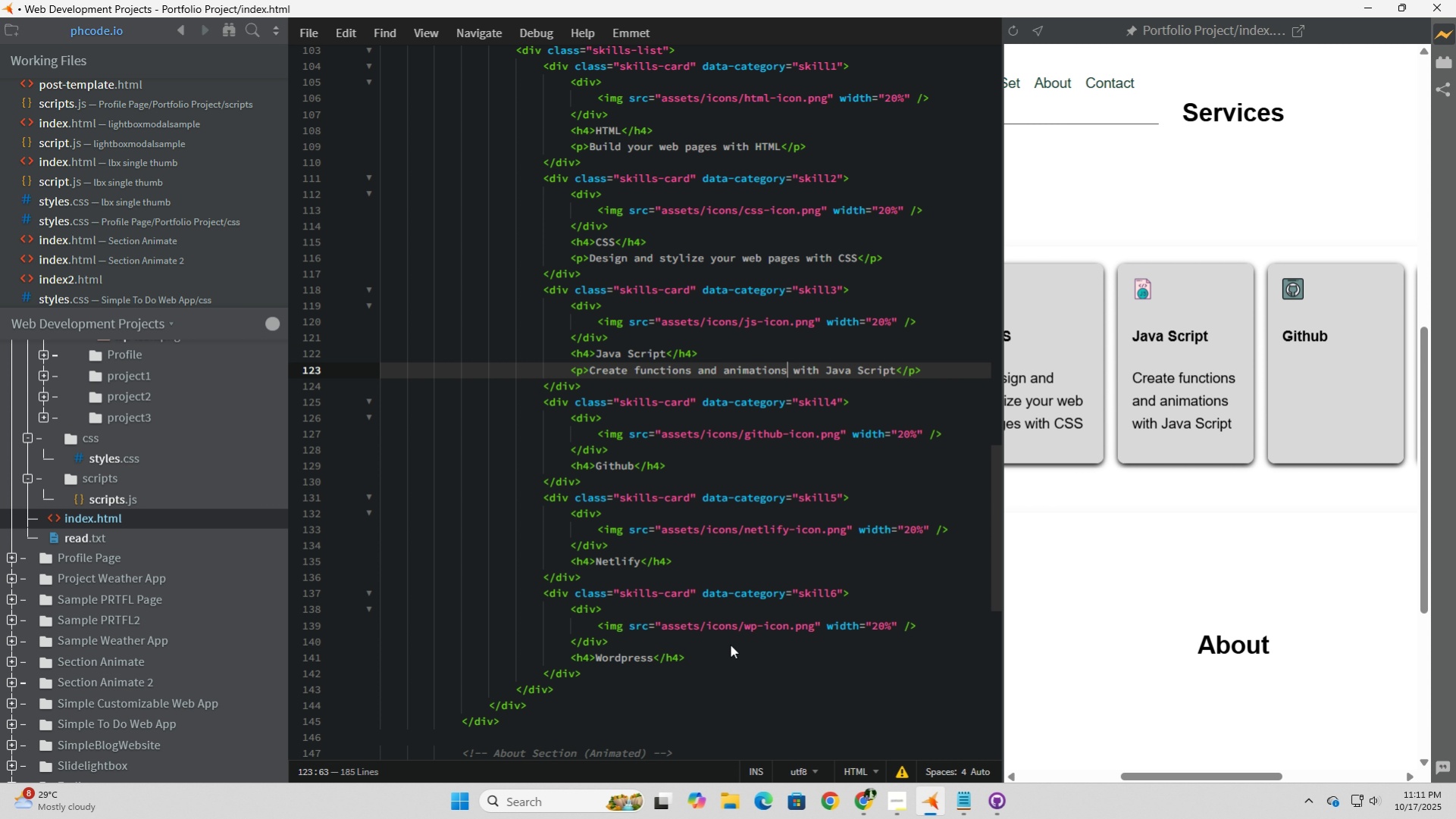 
left_click_drag(start_coordinate=[1213, 776], to_coordinate=[1243, 786])
 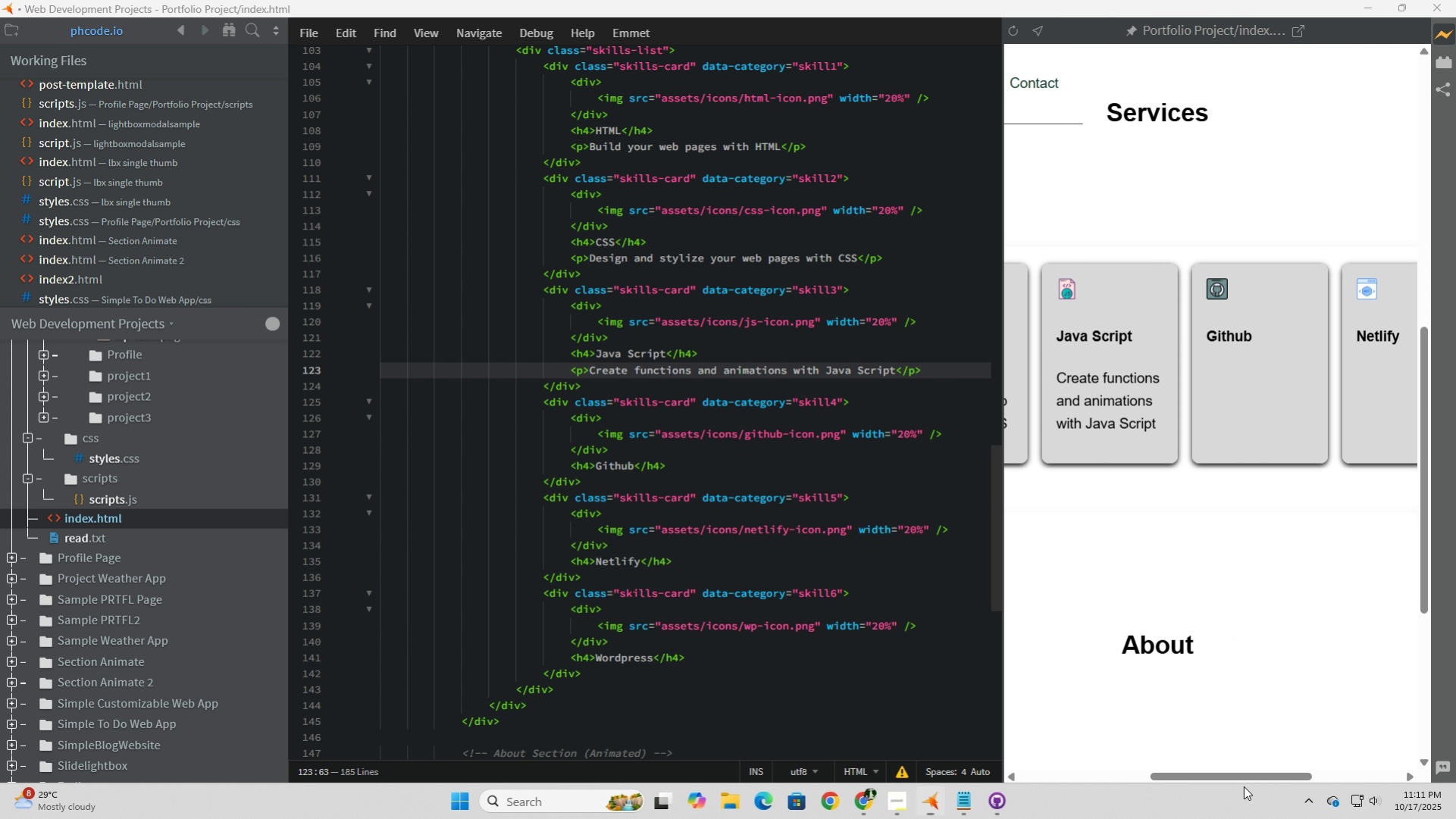 
left_click([1243, 786])
 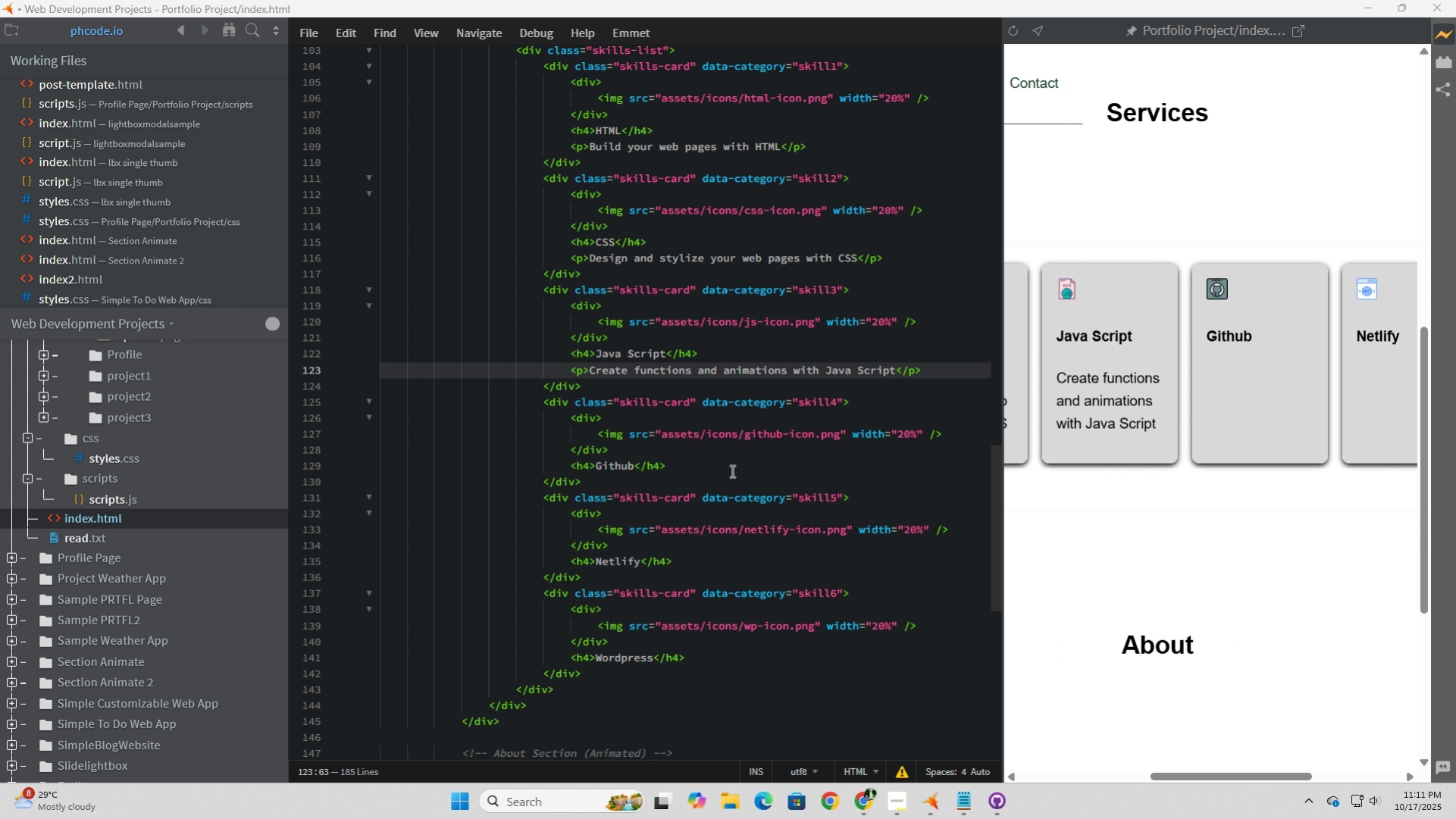 
left_click([731, 468])
 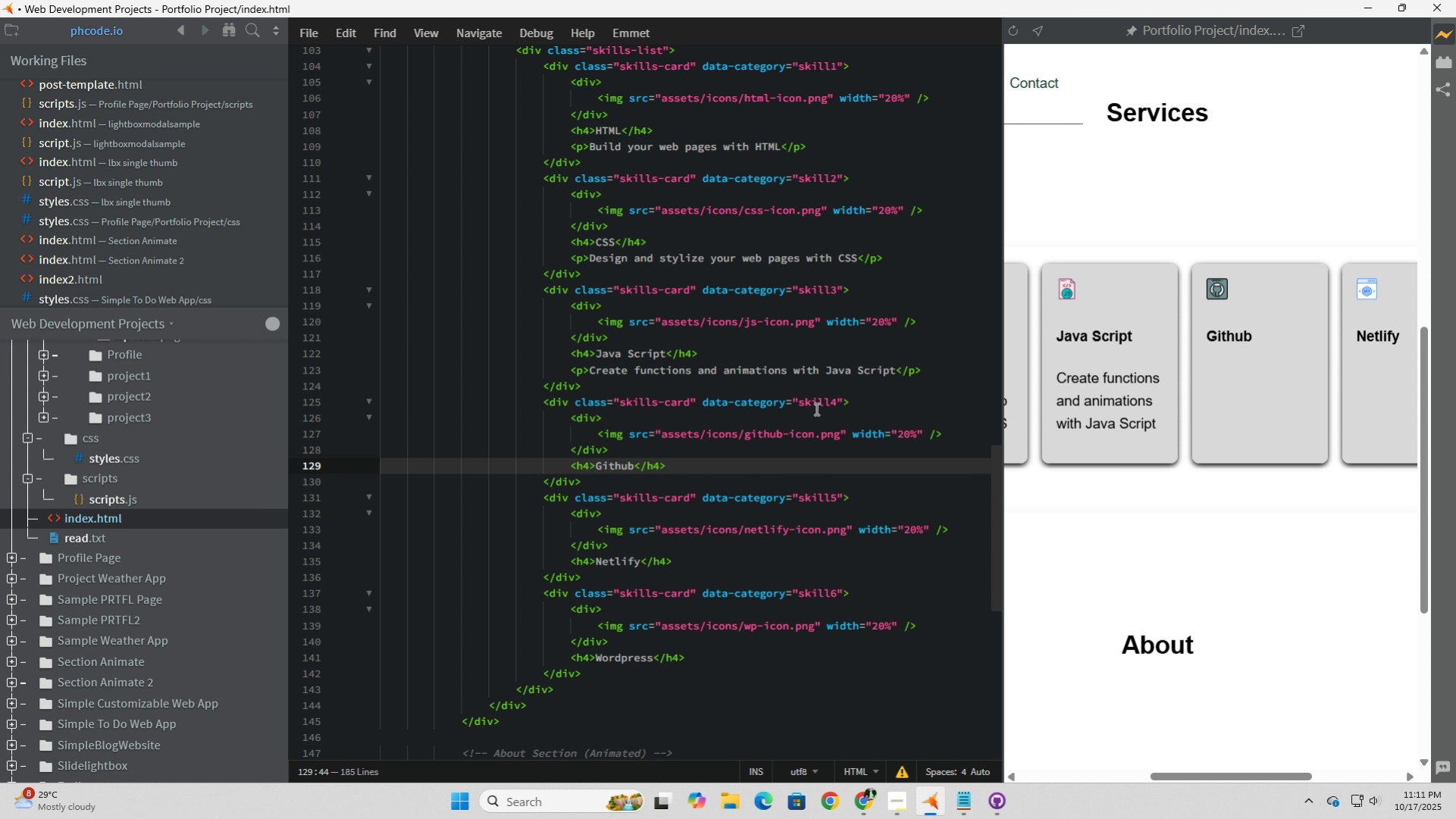 
left_click_drag(start_coordinate=[930, 373], to_coordinate=[571, 368])
 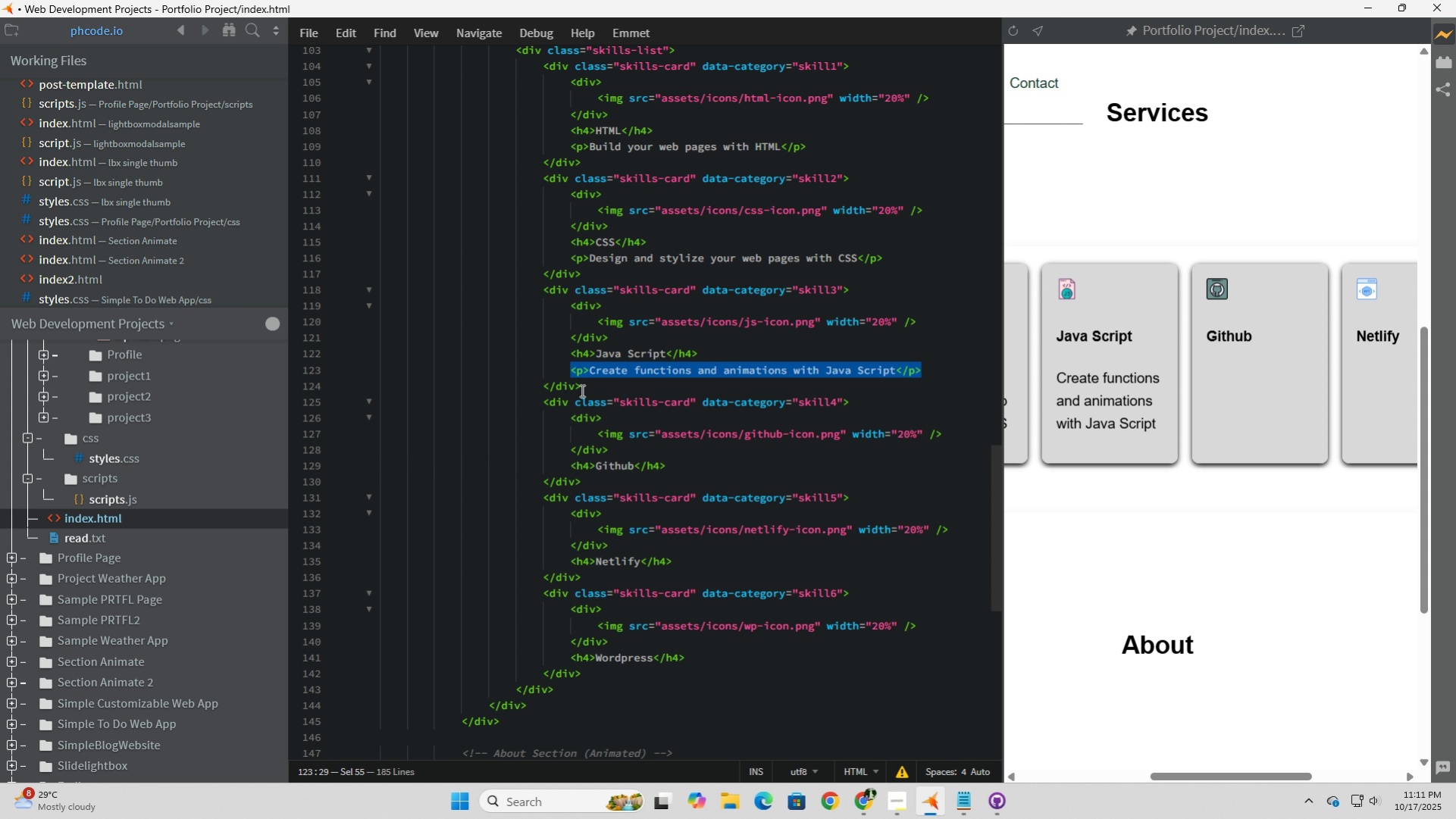 
key(Control+C)
 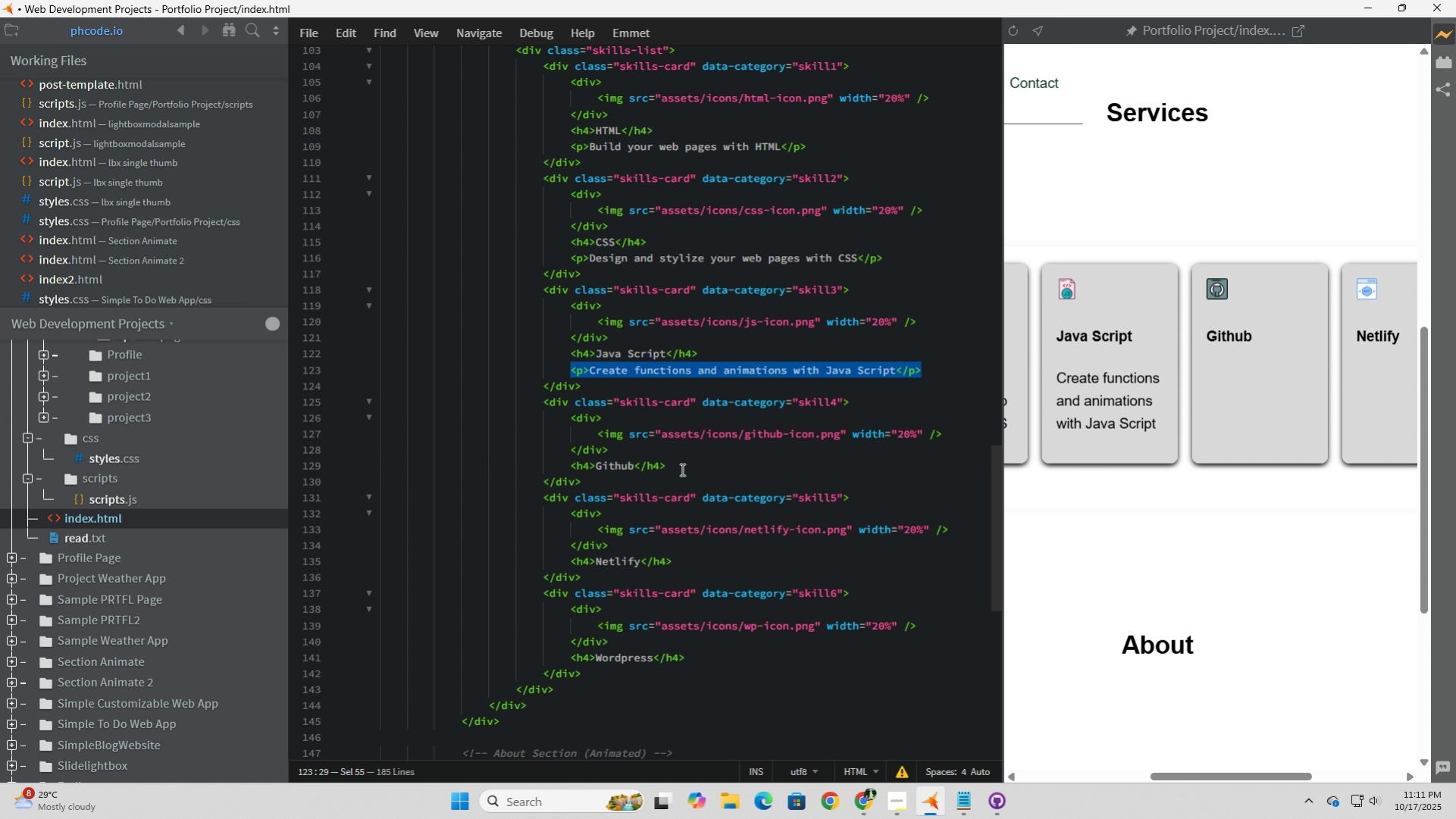 
left_click([681, 469])
 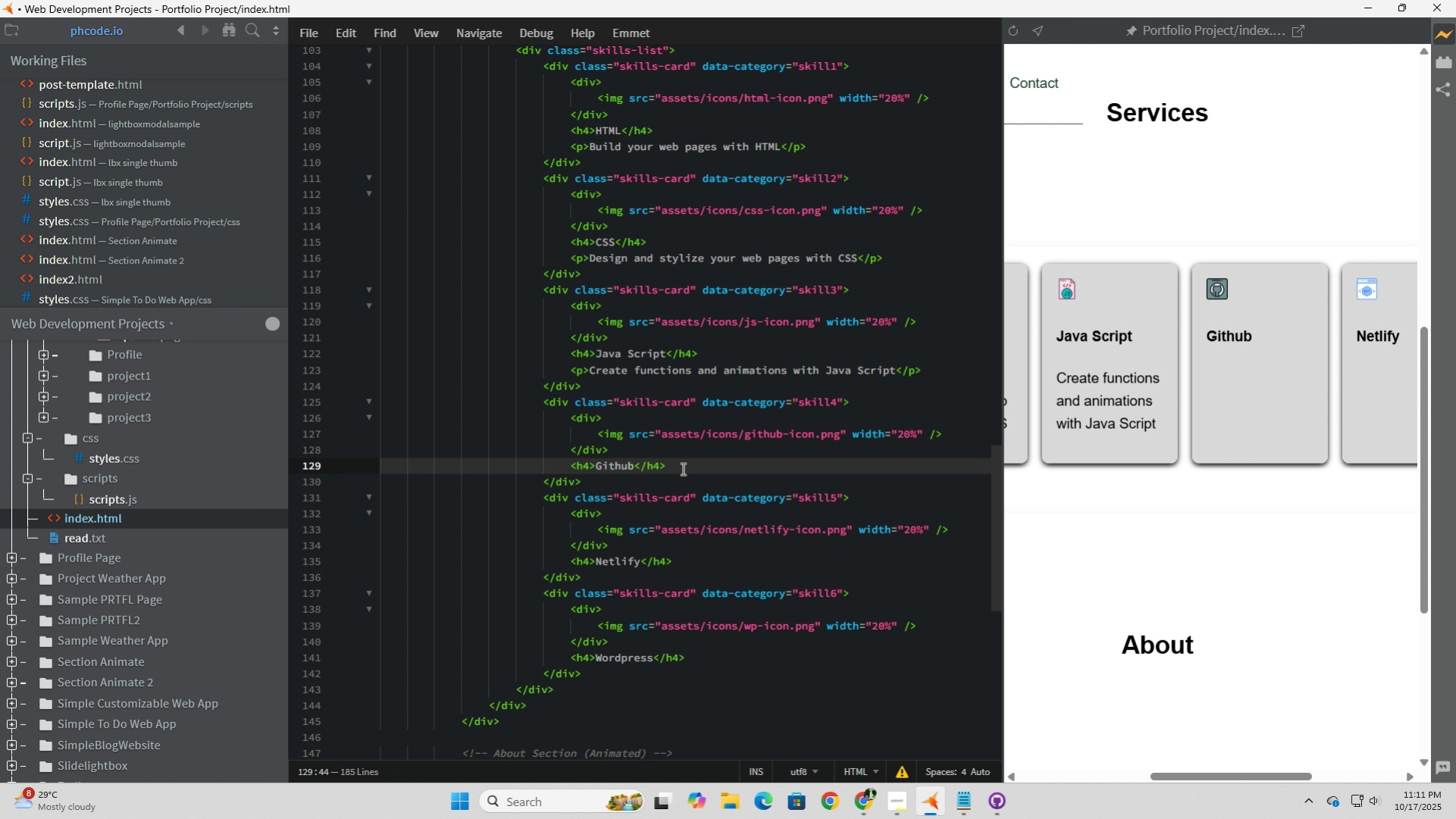 
key(Enter)
 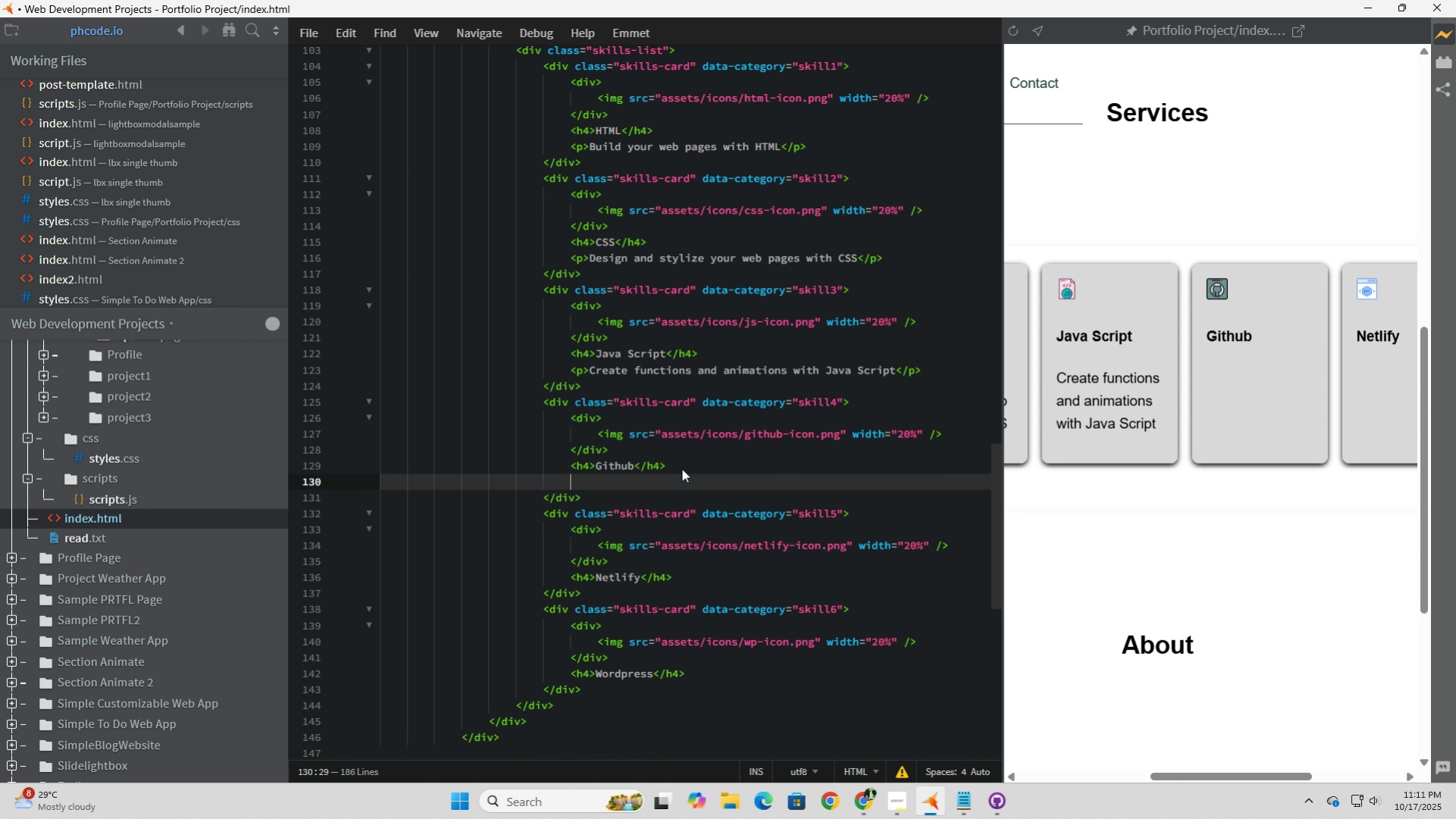 
key(Control+ControlLeft)
 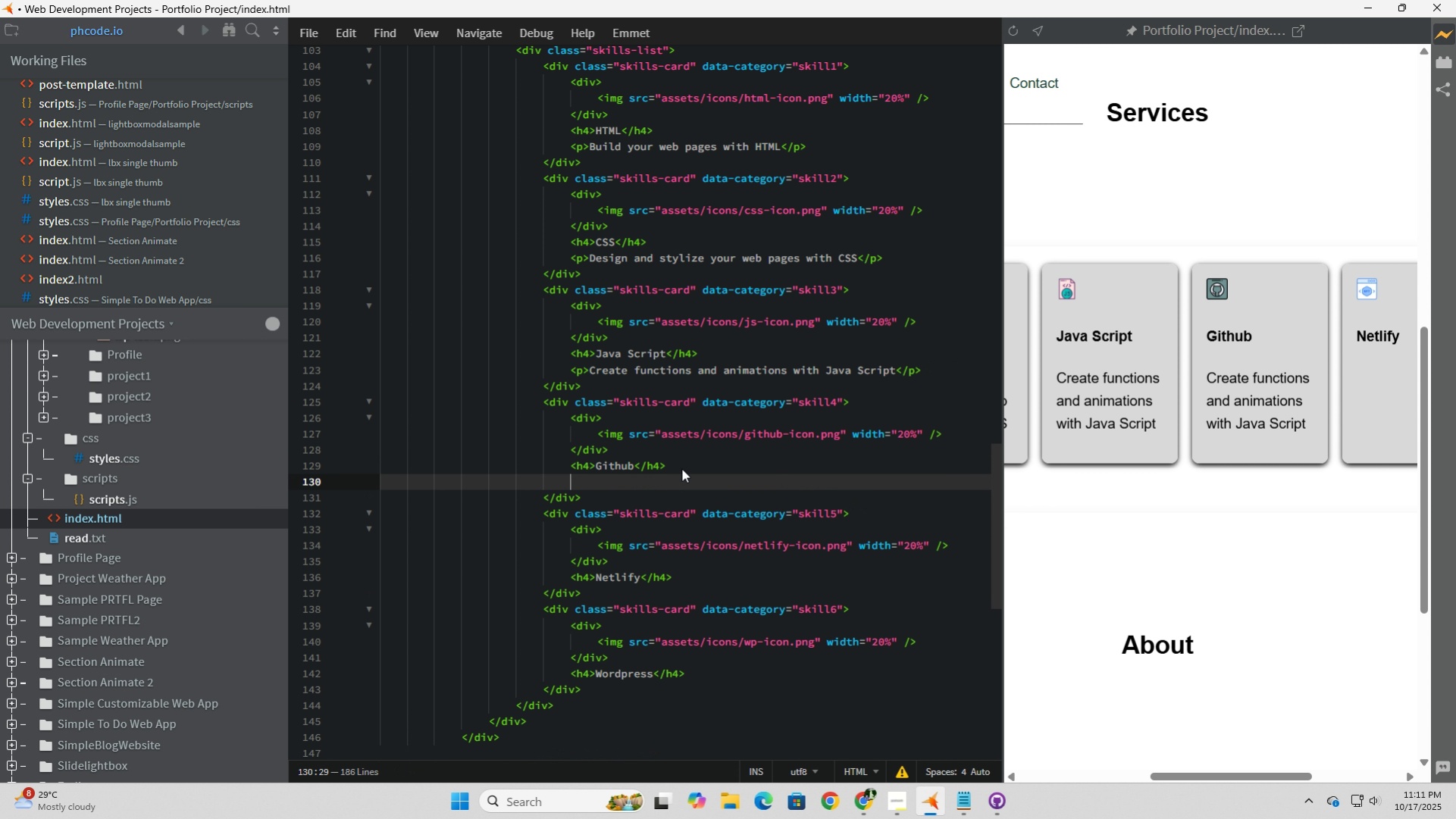 
key(Control+V)
 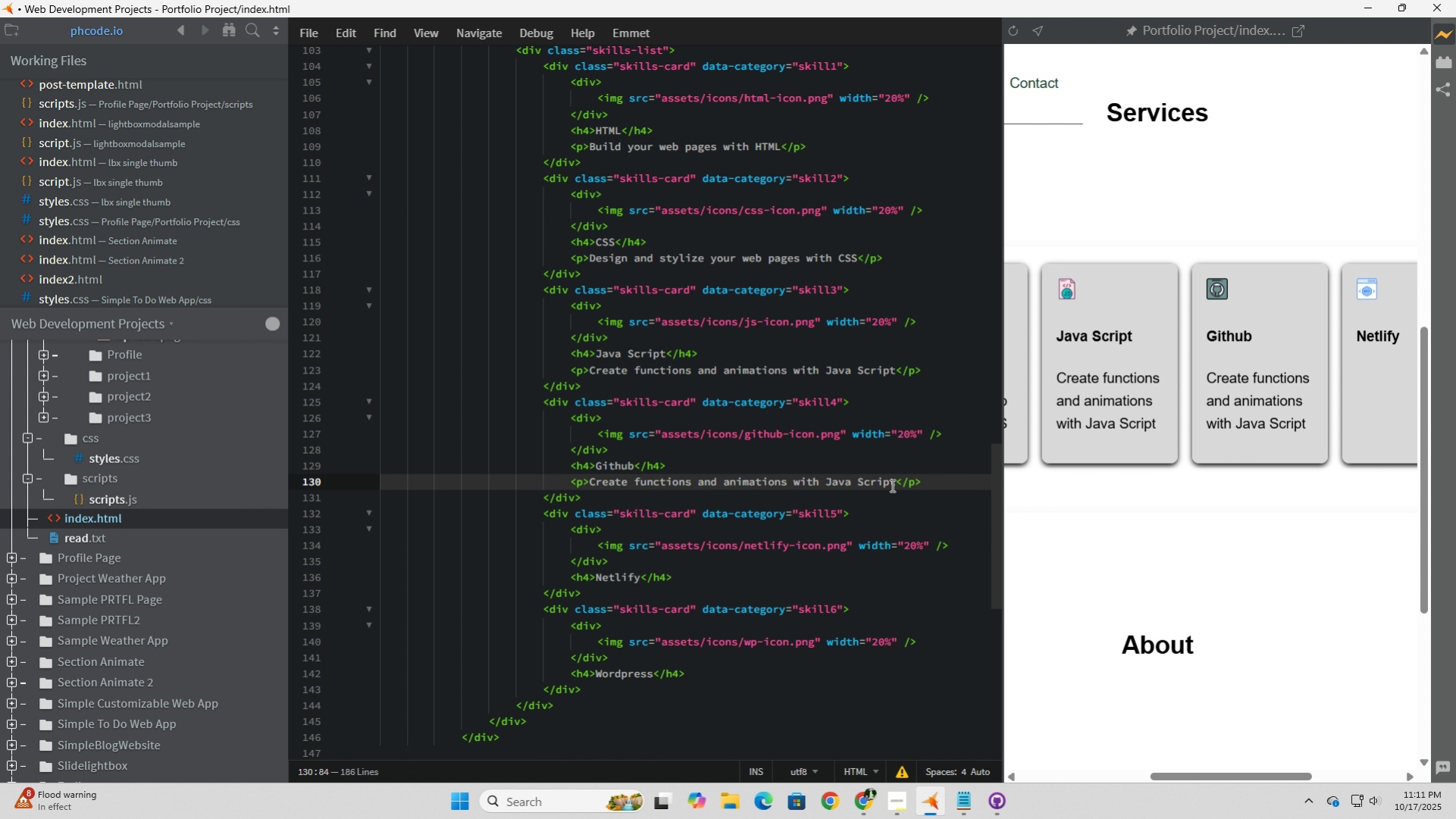 
left_click_drag(start_coordinate=[895, 483], to_coordinate=[590, 486])
 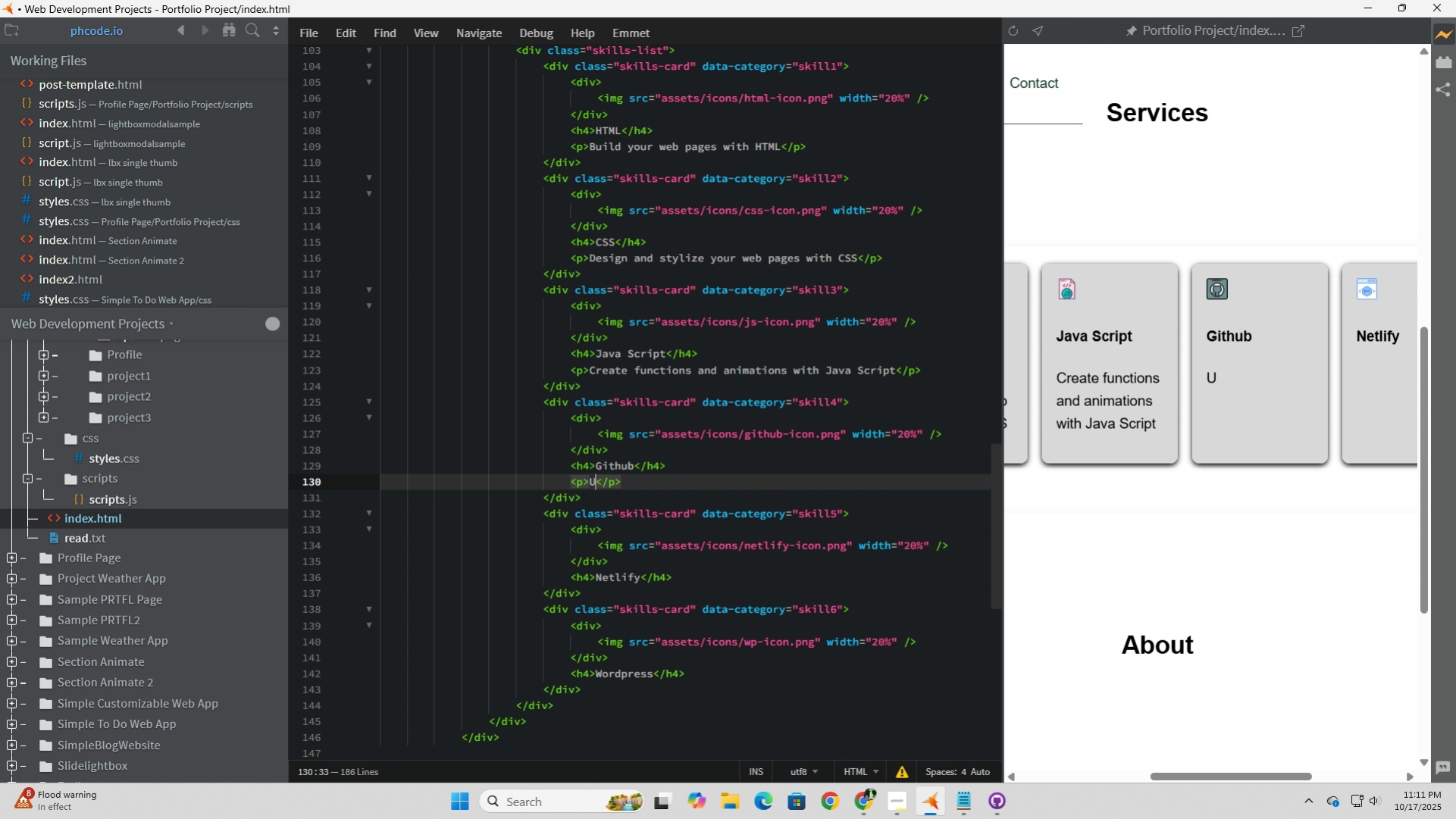 
type(Upload and mainte)
key(Backspace)
type(ain repositories on Gut)
key(Backspace)
key(Backspace)
key(Backspace)
type(Github)
 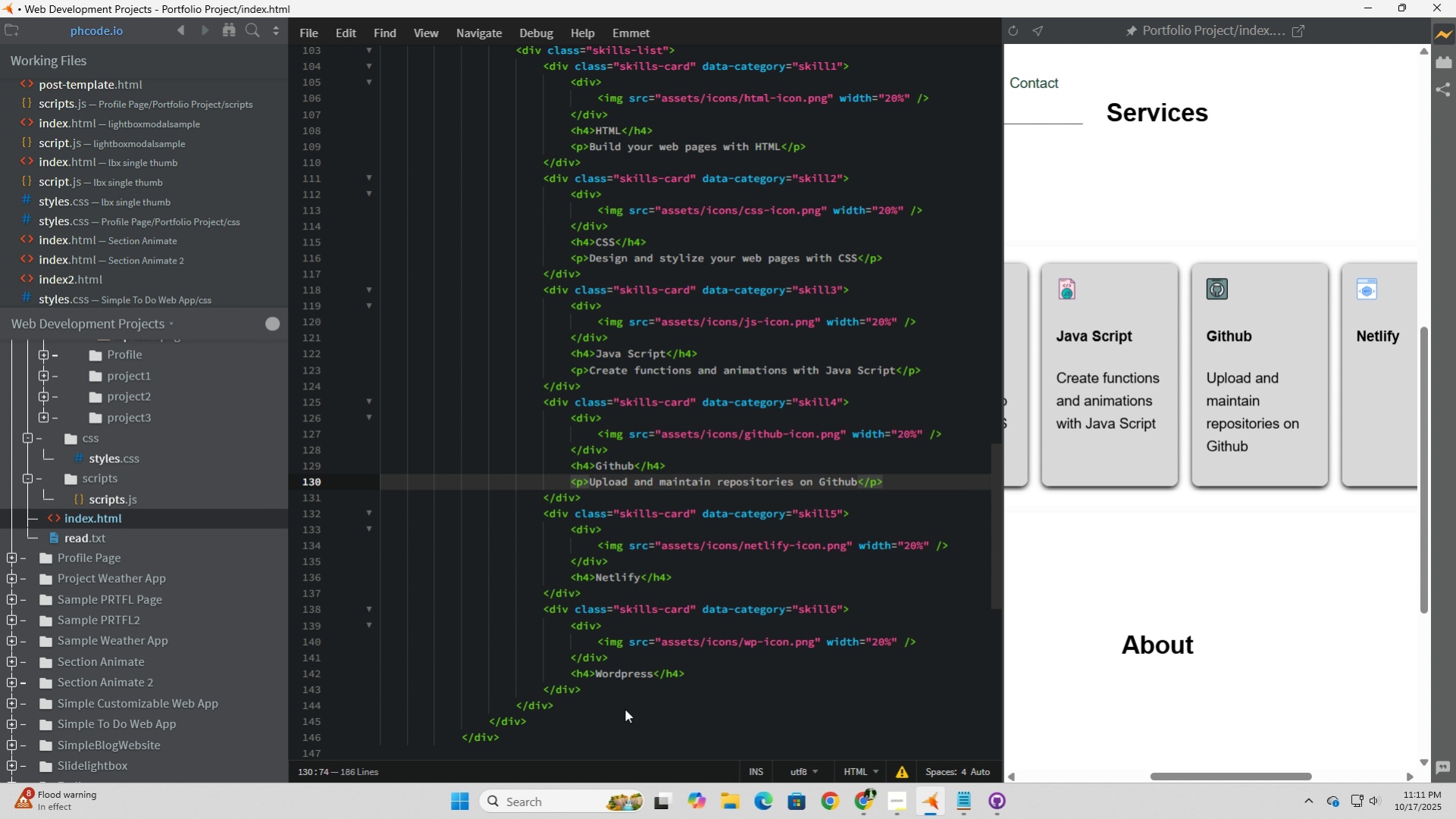 
left_click_drag(start_coordinate=[1229, 771], to_coordinate=[1345, 775])
 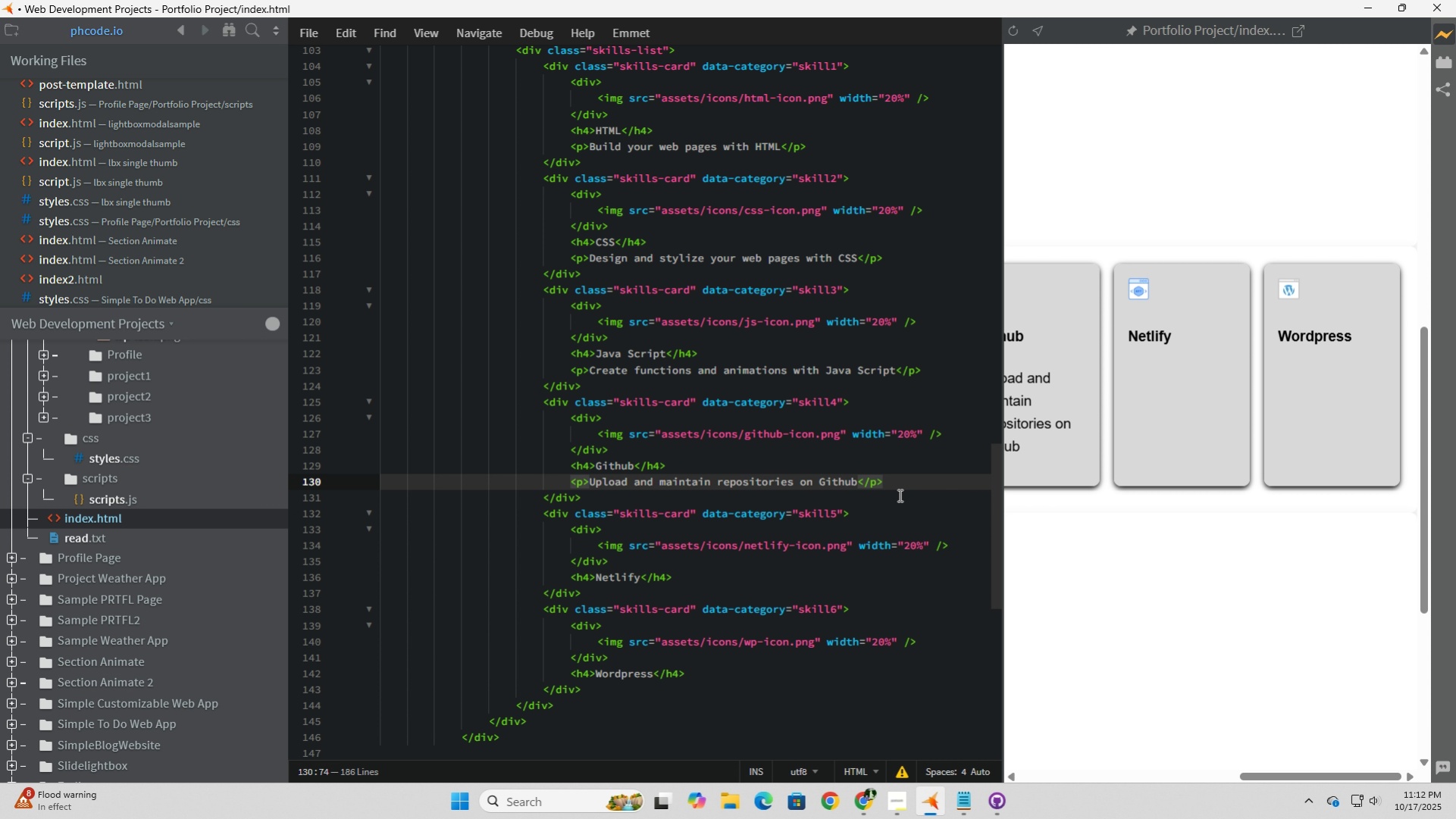 
left_click_drag(start_coordinate=[910, 481], to_coordinate=[576, 484])
 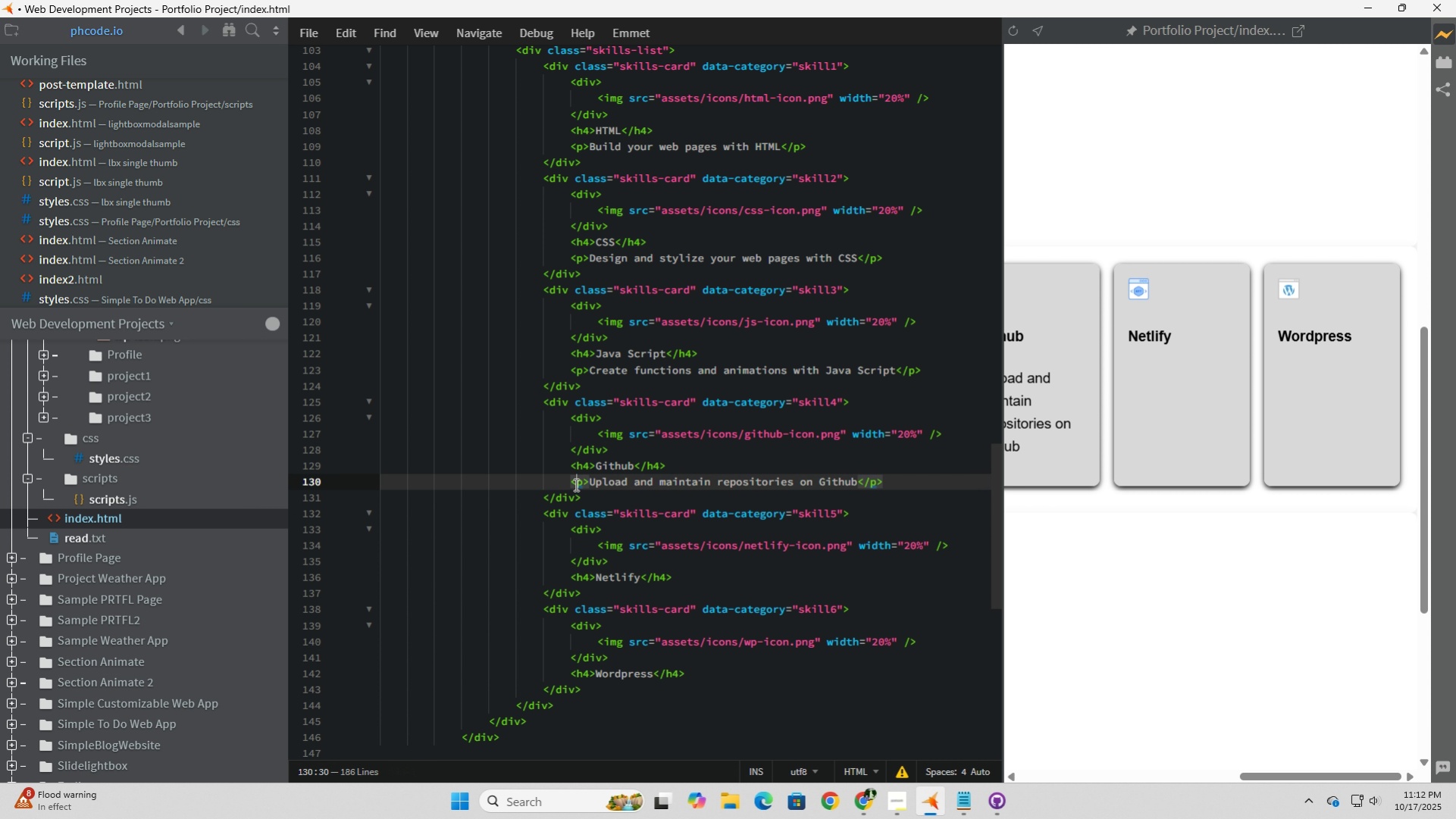 
left_click_drag(start_coordinate=[575, 484], to_coordinate=[568, 484])
 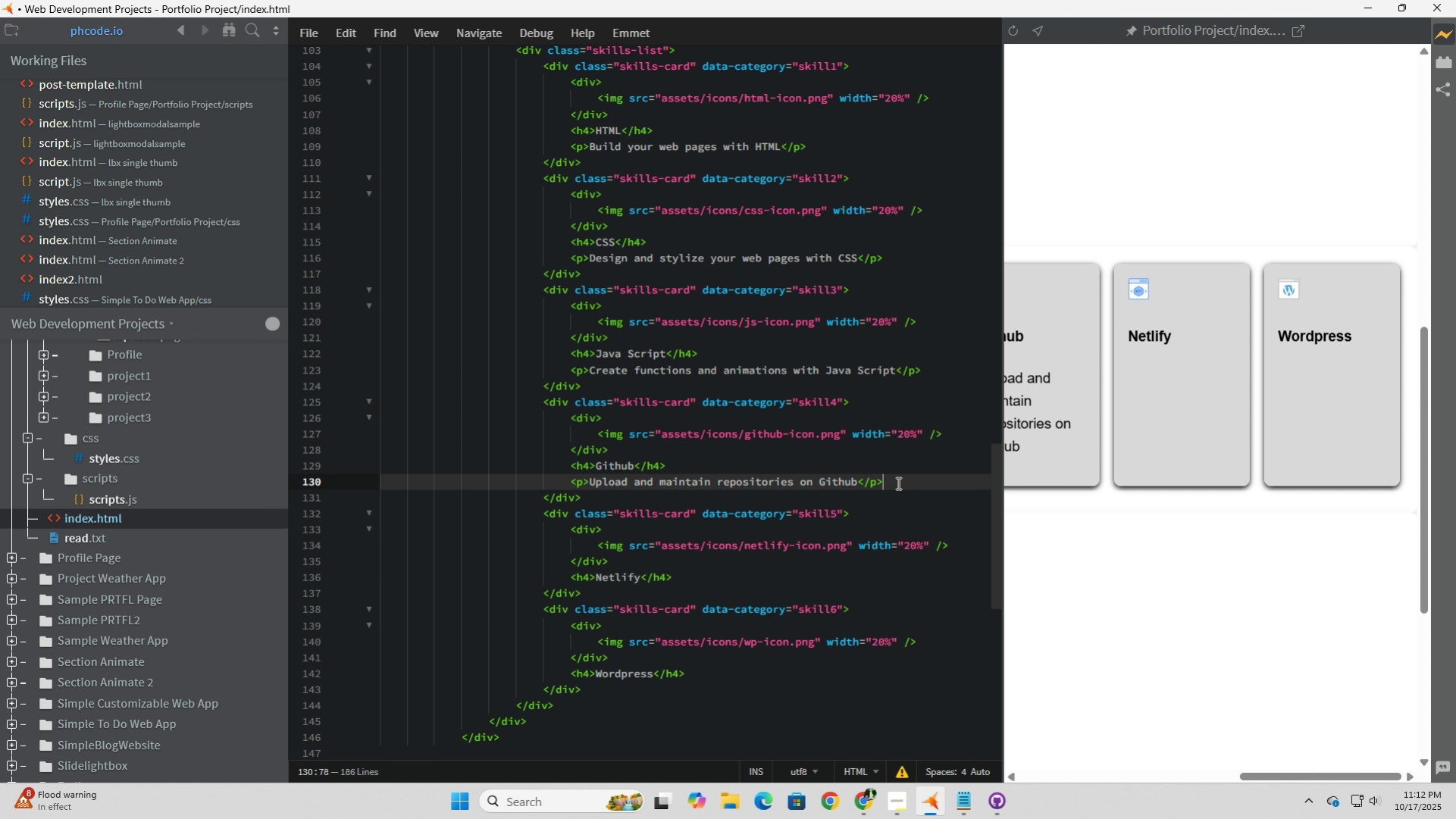 
left_click([897, 483])
 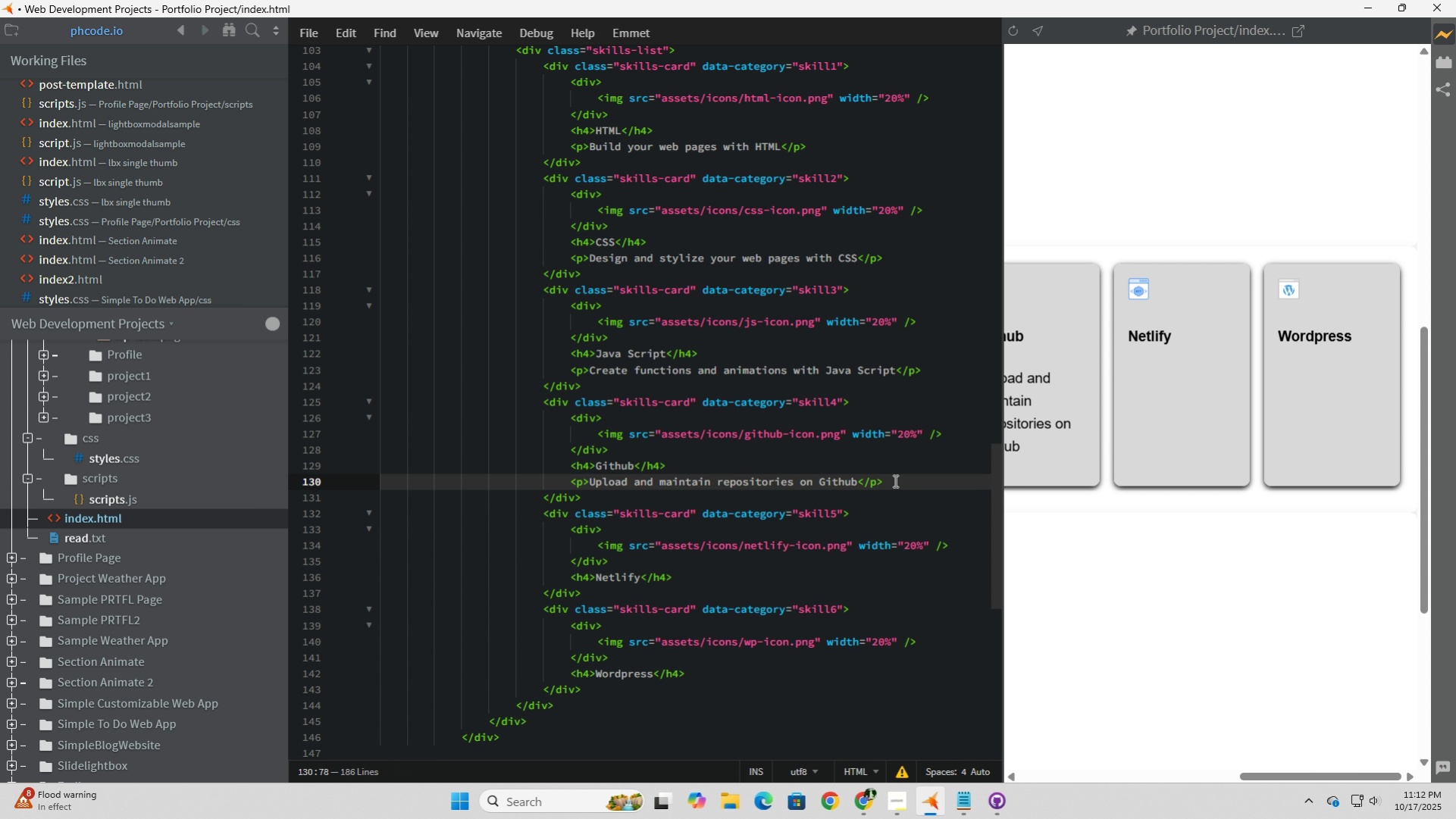 
left_click_drag(start_coordinate=[894, 480], to_coordinate=[573, 484])
 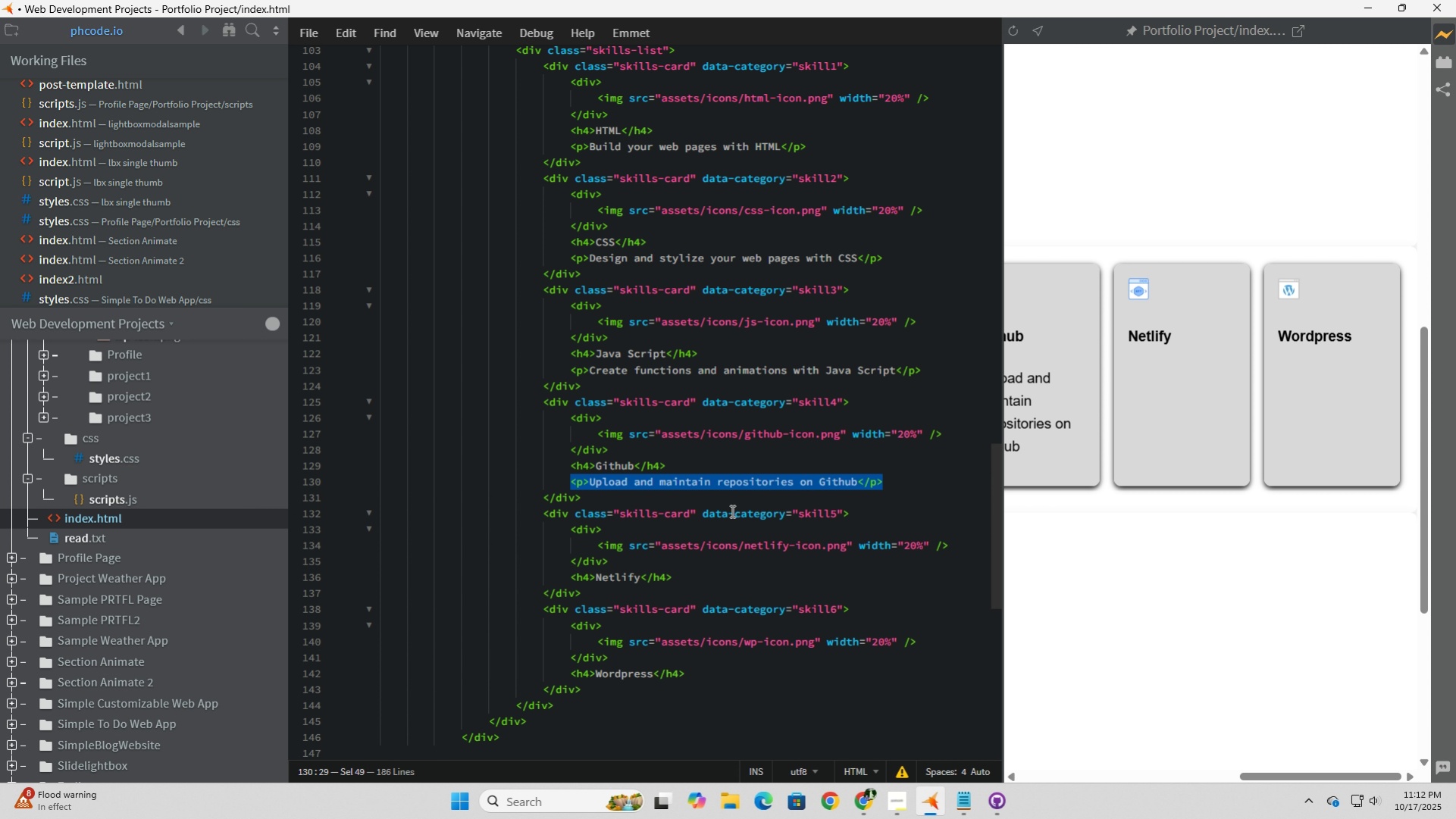 
key(Control+C)
 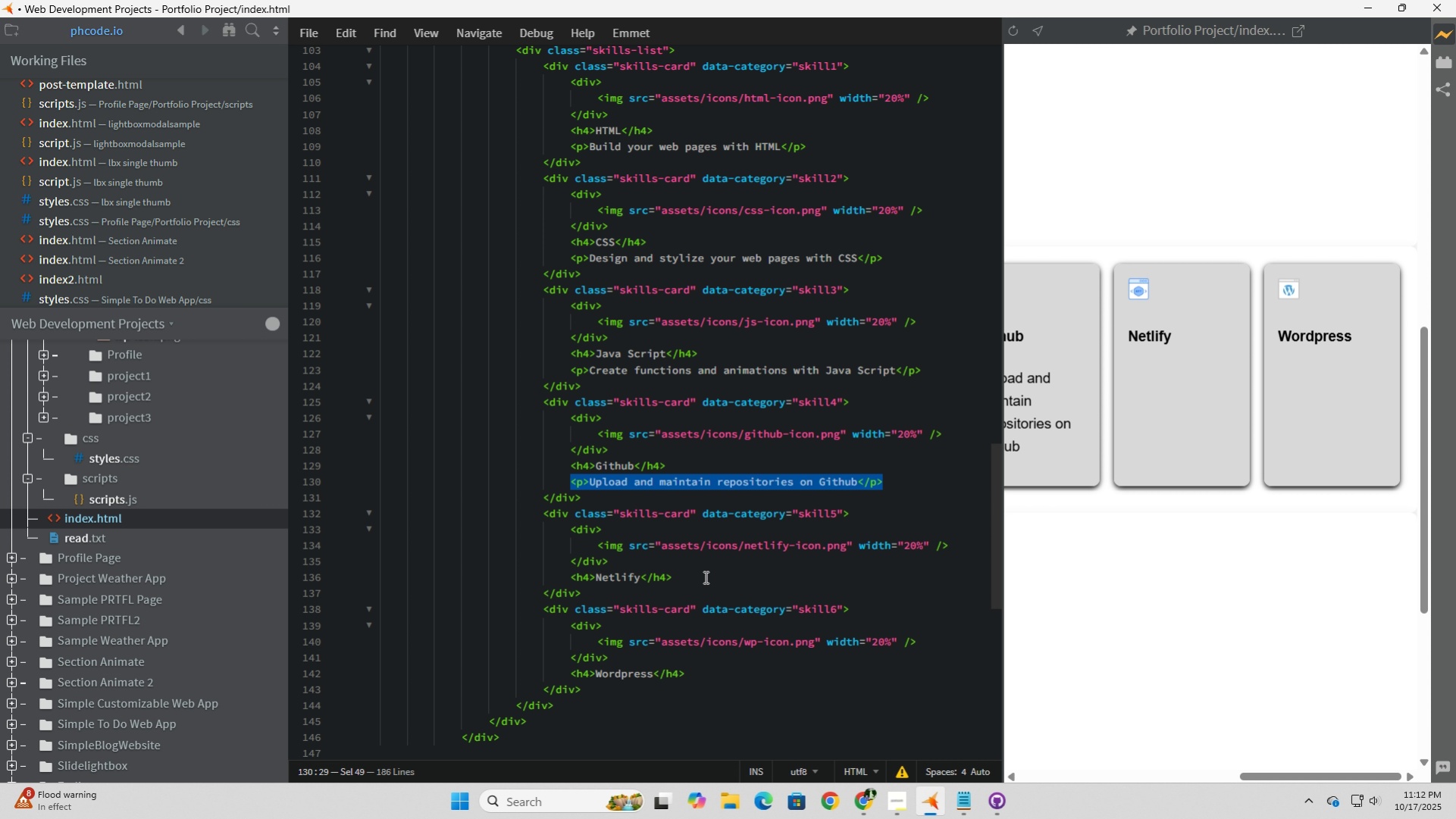 
left_click([705, 576])
 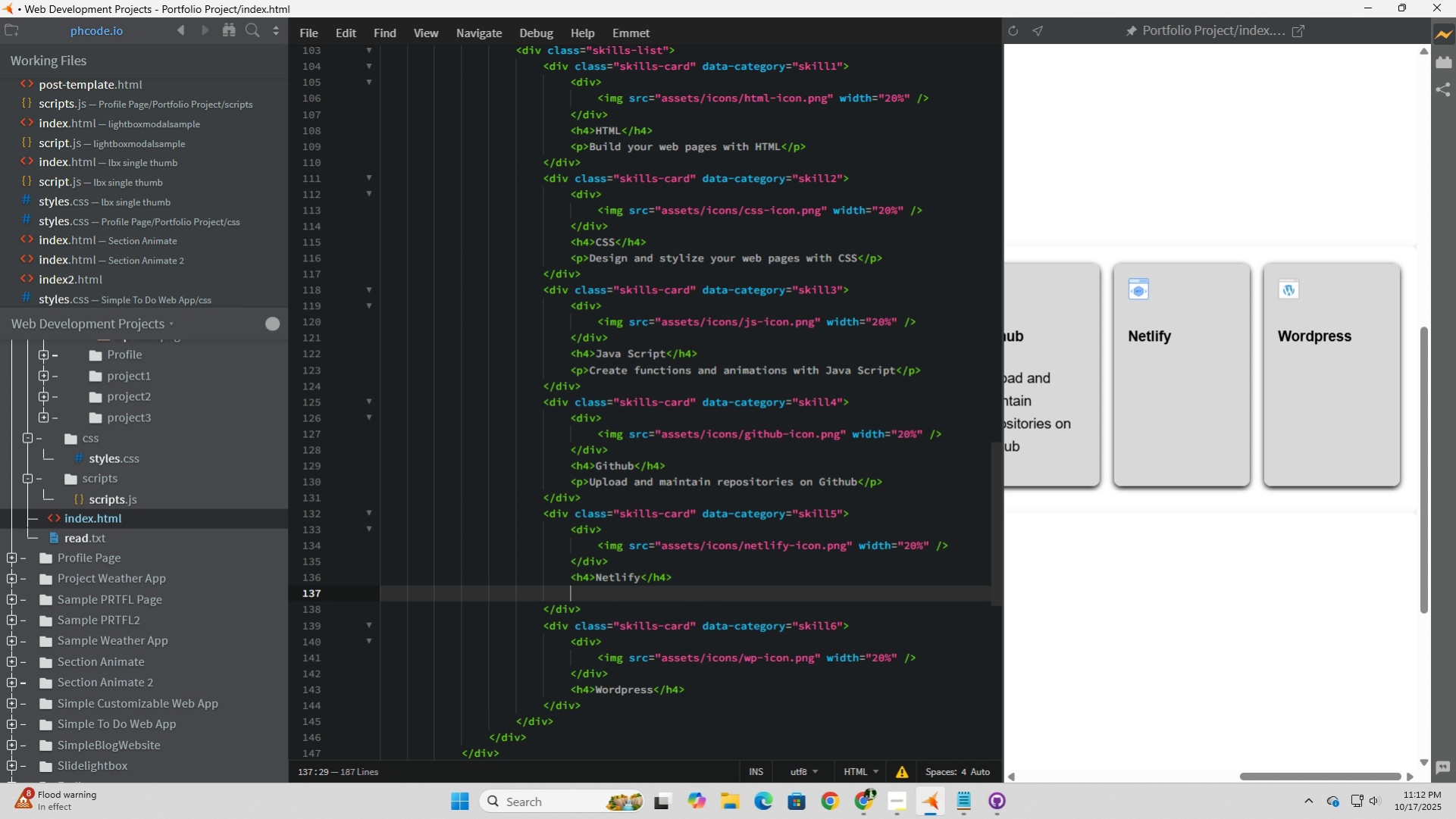 
key(Enter)
 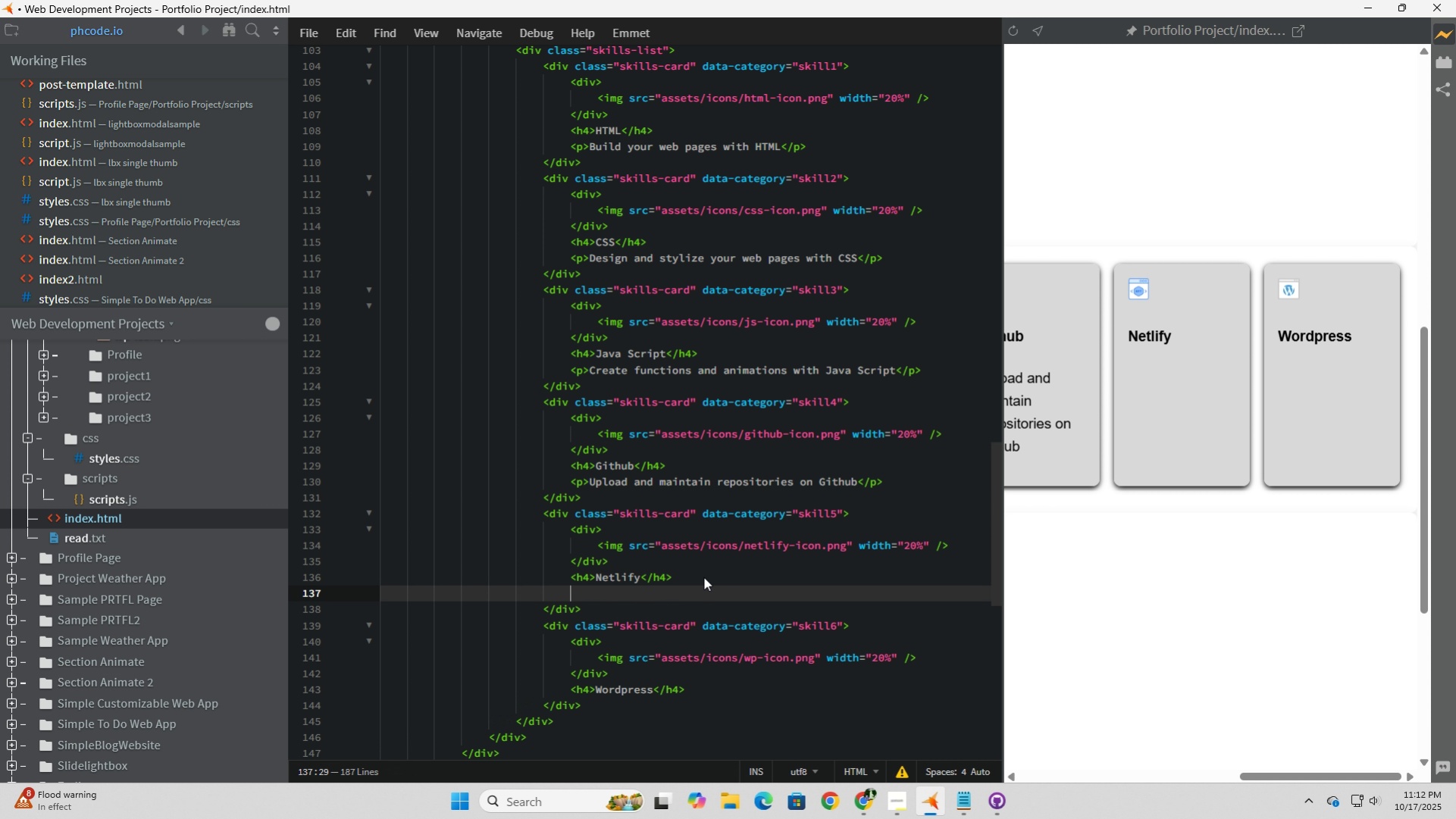 
key(Control+V)
 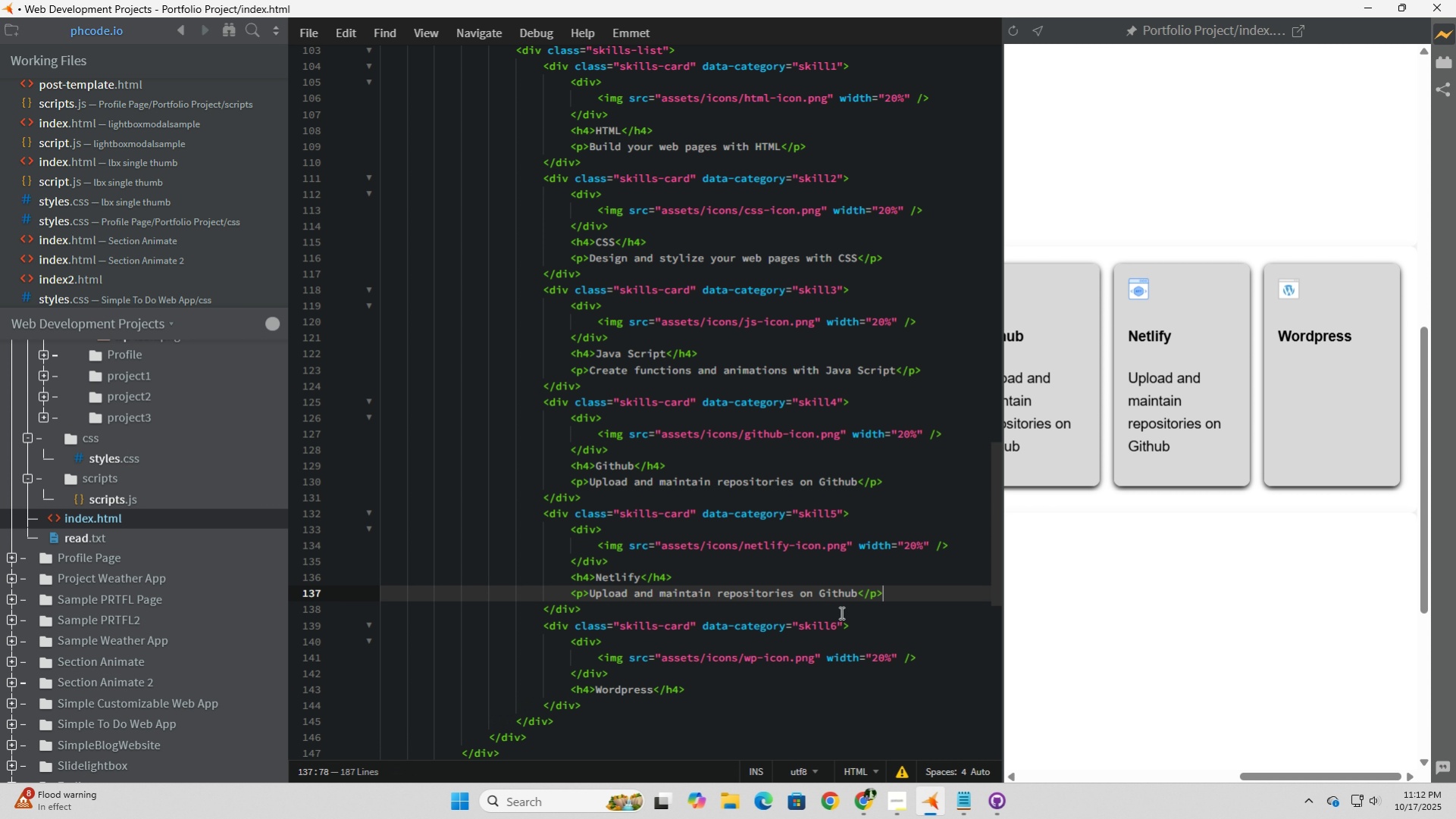 
left_click_drag(start_coordinate=[856, 592], to_coordinate=[590, 601])
 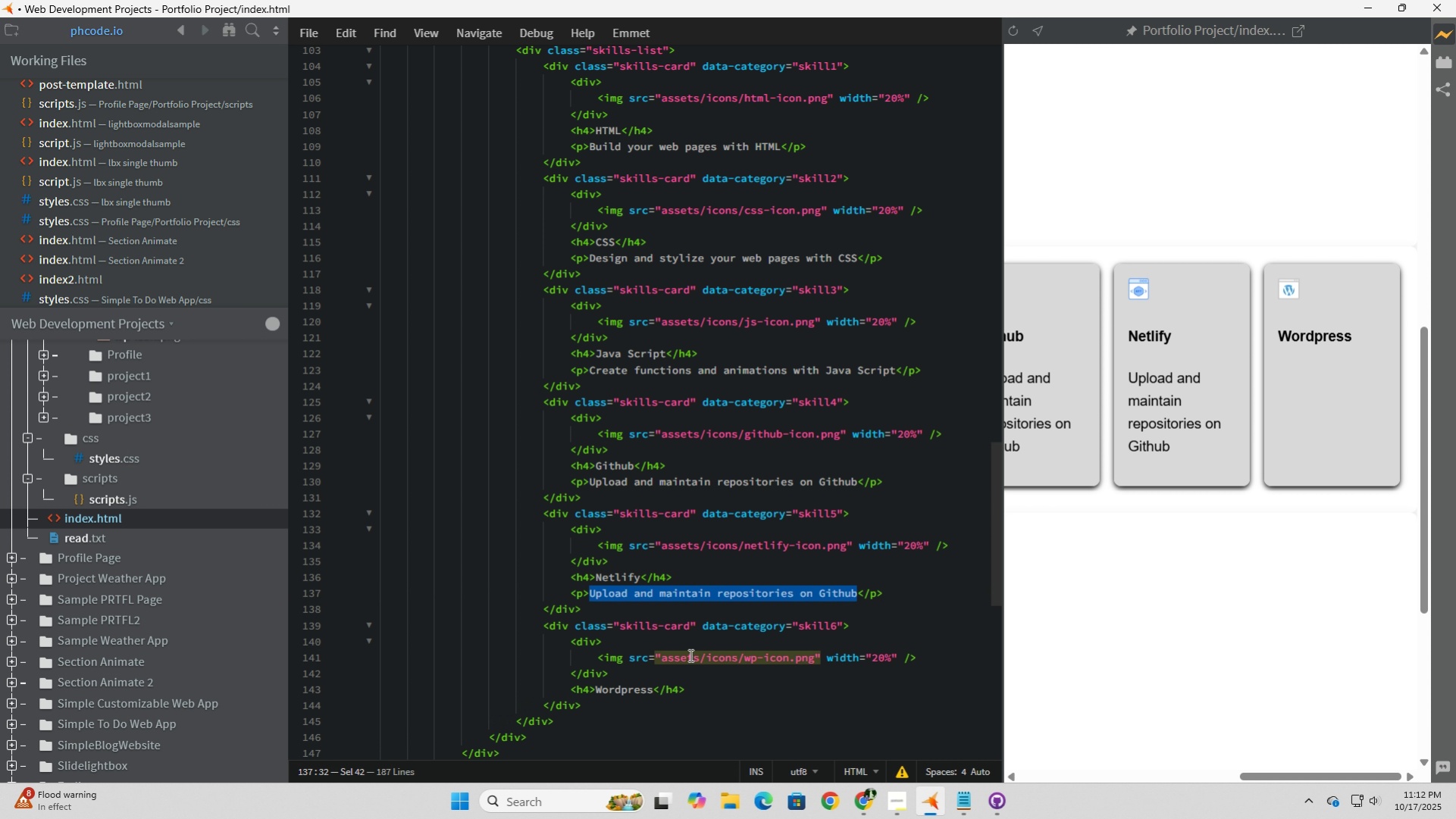 
type(Publish your web site and application)
key(Backspace)
key(Backspace)
key(Backspace)
key(Backspace)
key(Backspace)
key(Backspace)
key(Backspace)
key(Backspace)
key(Backspace)
key(Backspace)
key(Backspace)
type(ap)
key(Backspace)
key(Backspace)
key(Backspace)
key(Backspace)
key(Backspace)
key(Backspace)
key(Backspace)
type( on Netligy)
key(Backspace)
key(Backspace)
type(fy)
 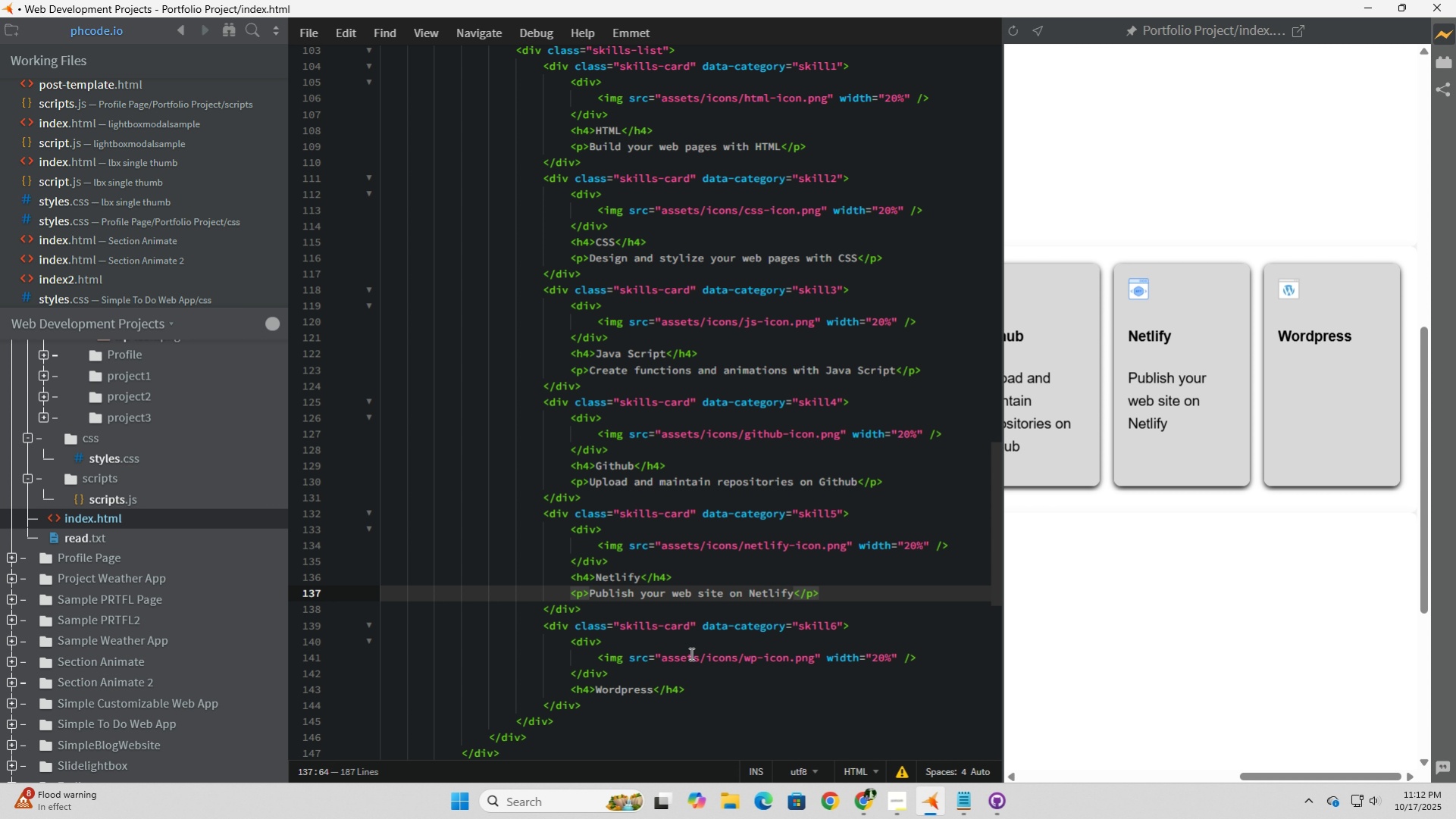 
left_click([1101, 594])
 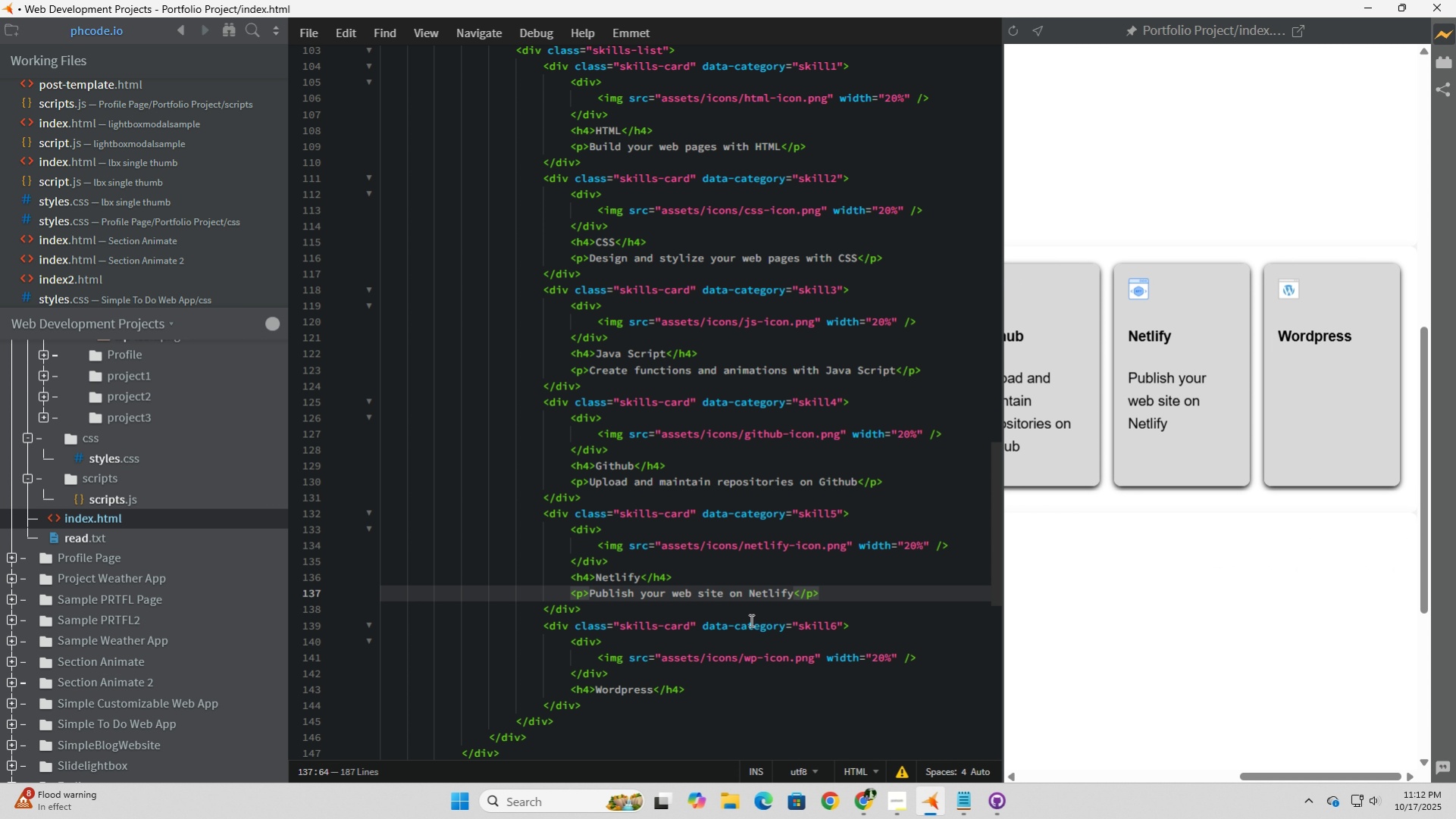 
wait(7.37)
 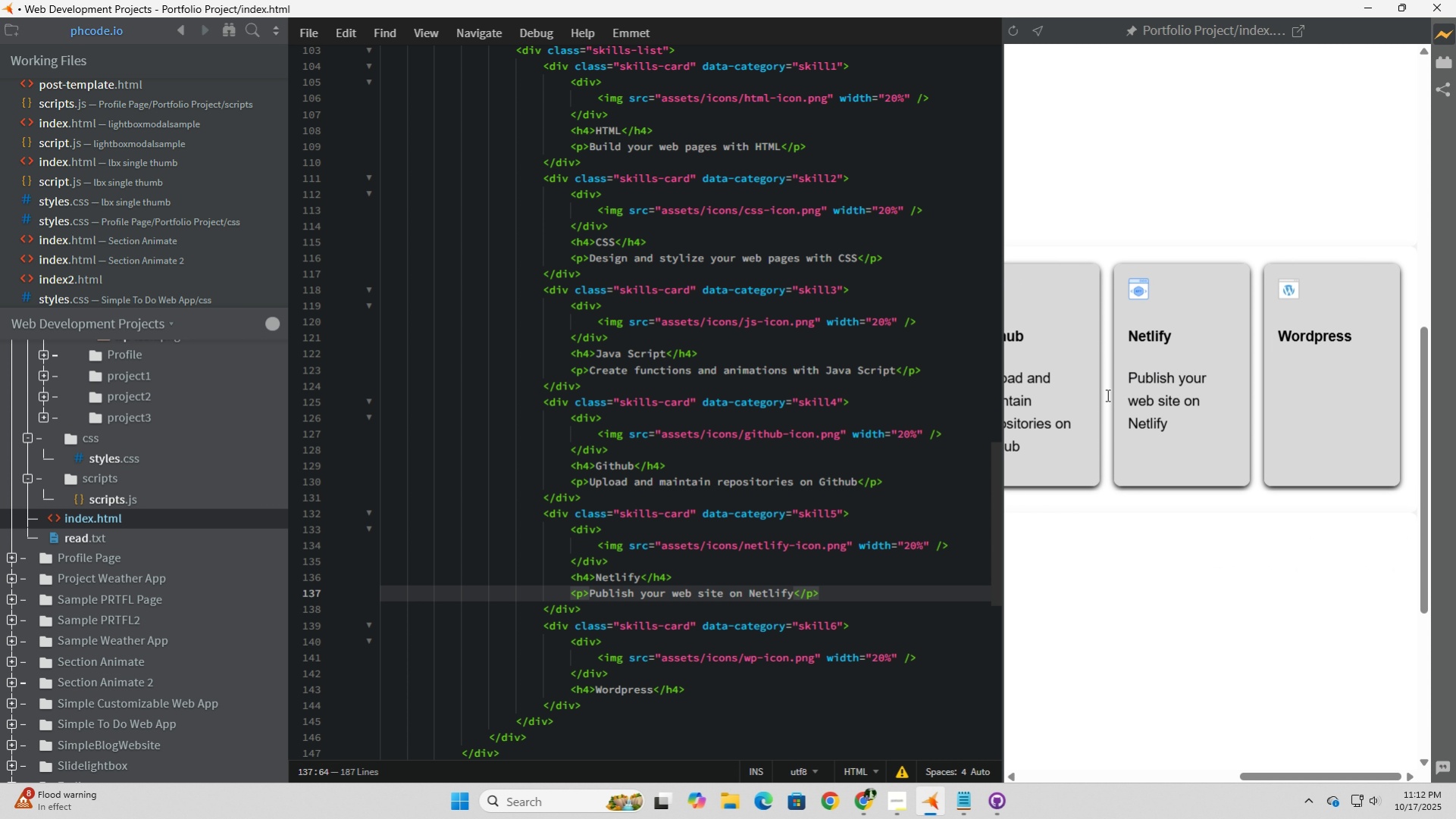 
left_click_drag(start_coordinate=[640, 577], to_coordinate=[603, 581])
 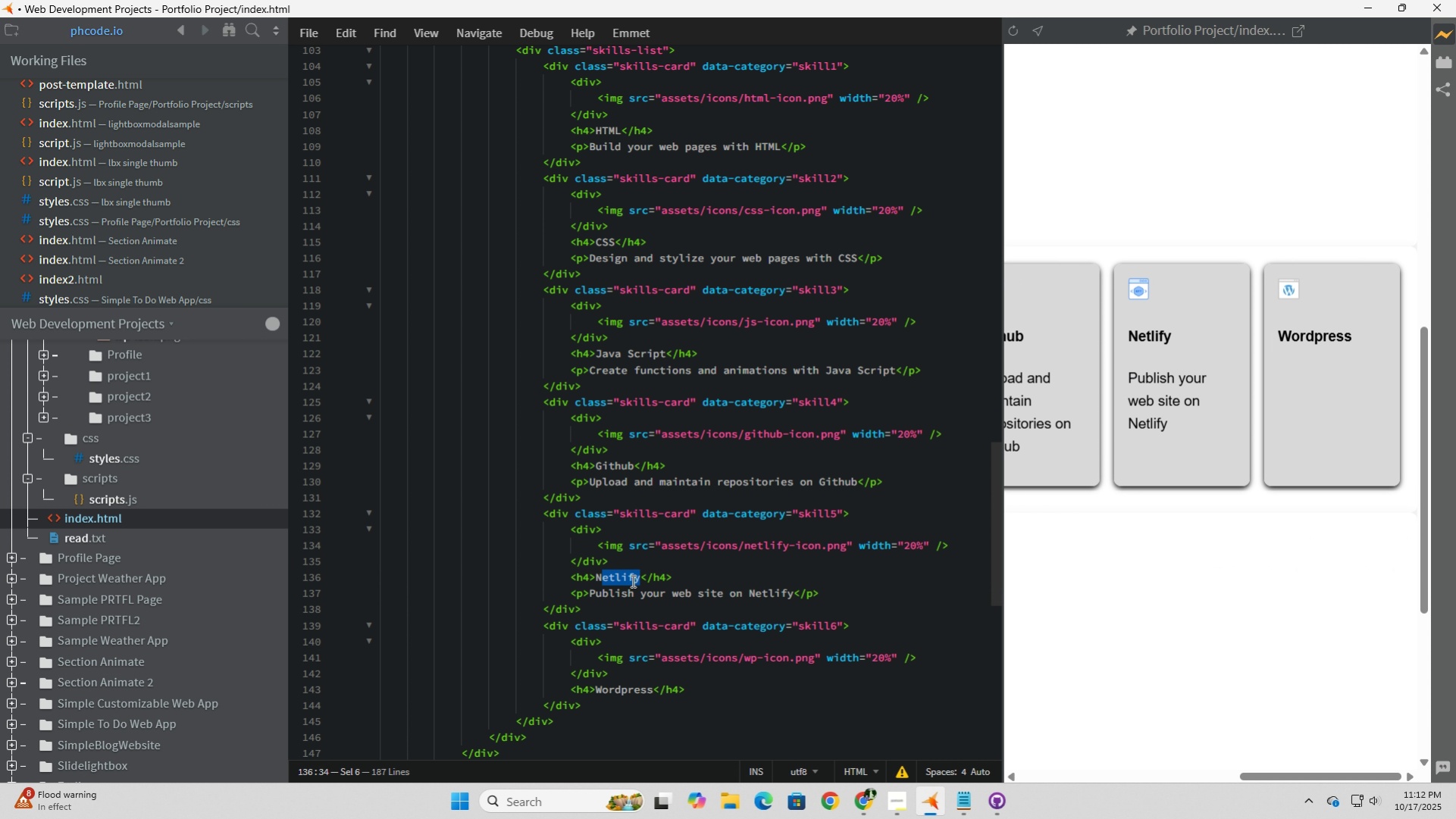 
left_click([640, 579])
 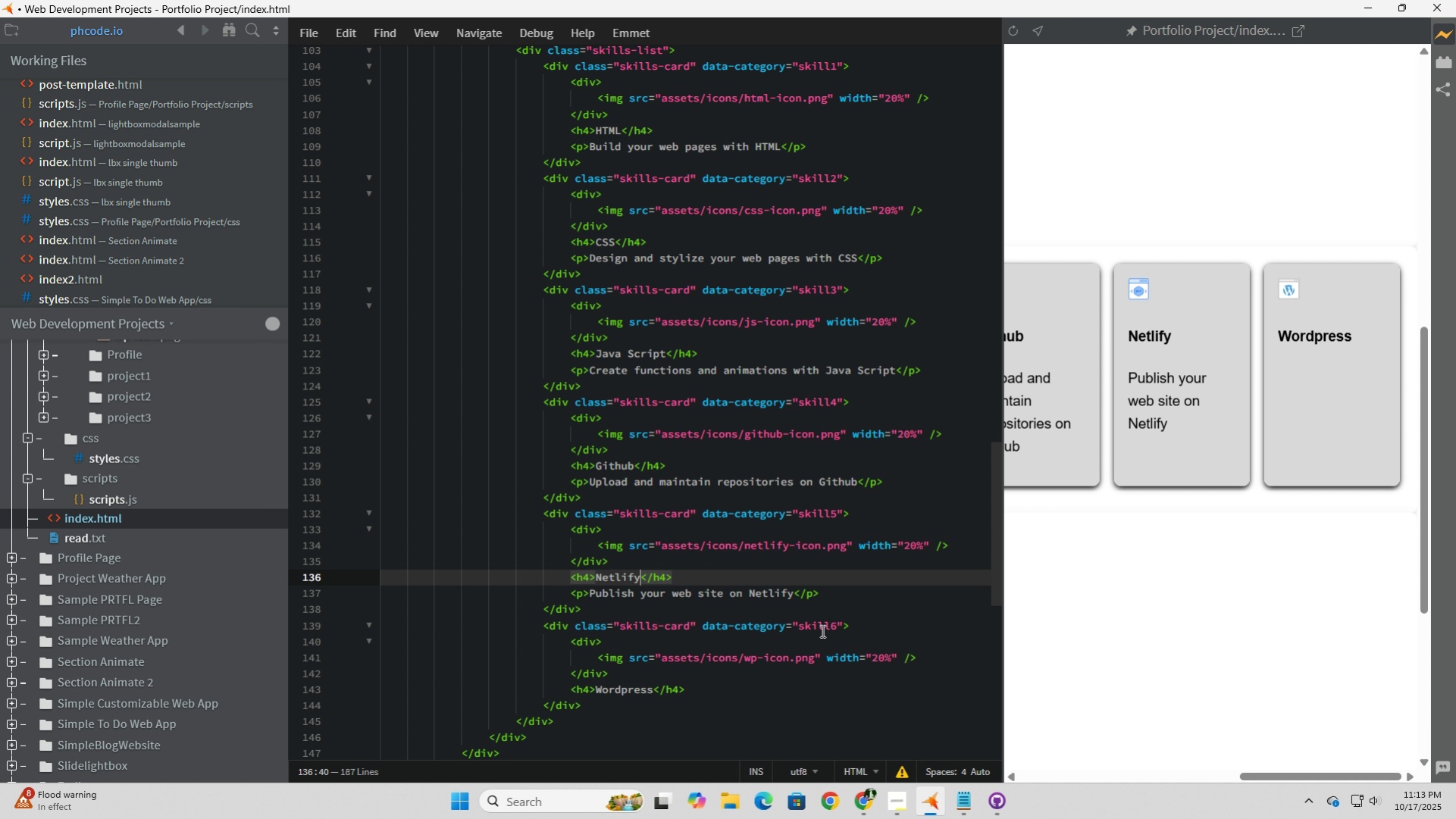 
key(Backspace)
key(Backspace)
key(Backspace)
key(Backspace)
key(Backspace)
key(Backspace)
key(Backspace)
type(Python)
 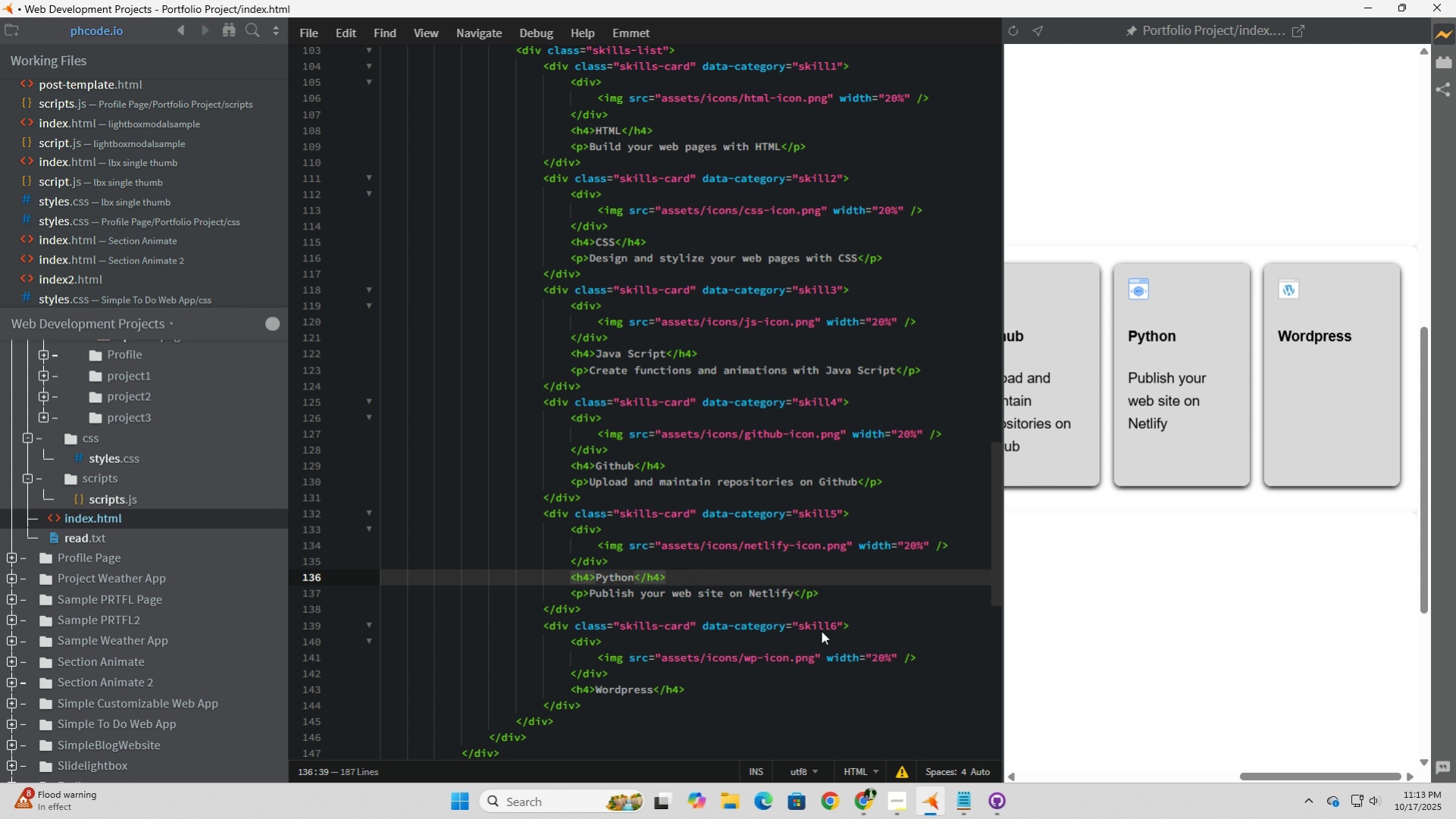 
key(Control+Z)
 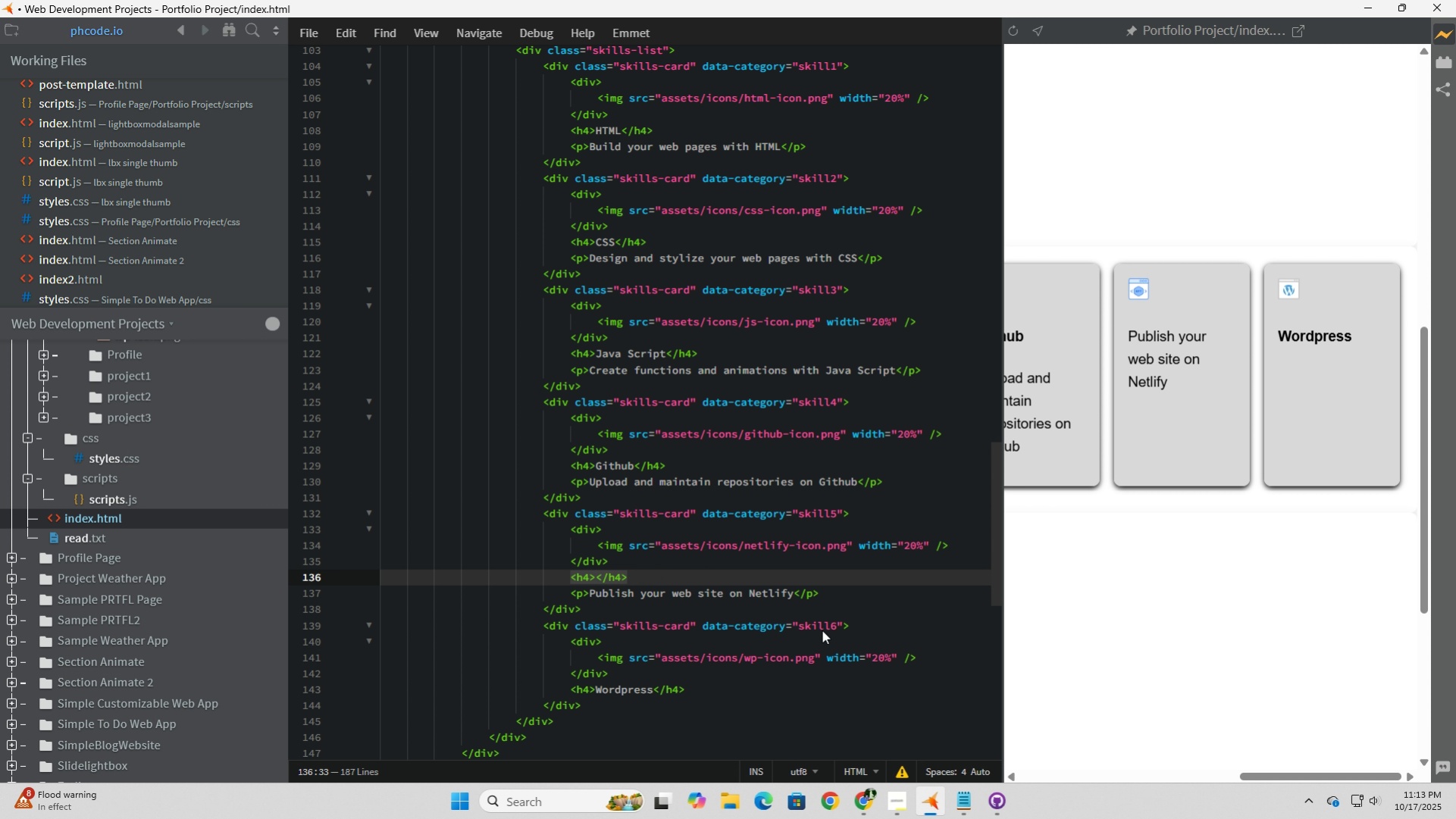 
key(Control+Z)
 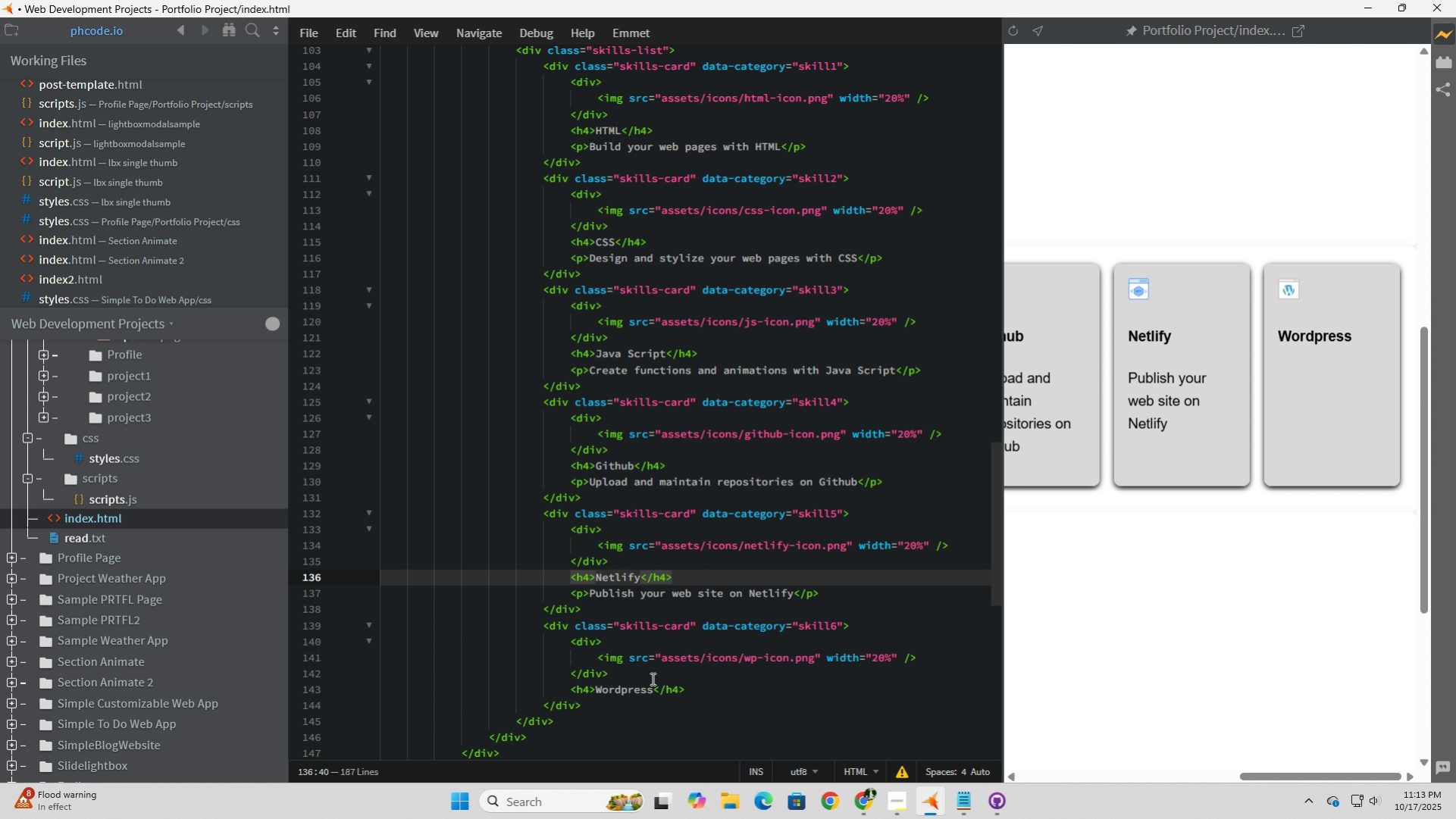 
scroll: coordinate [659, 678], scroll_direction: down, amount: 1.0
 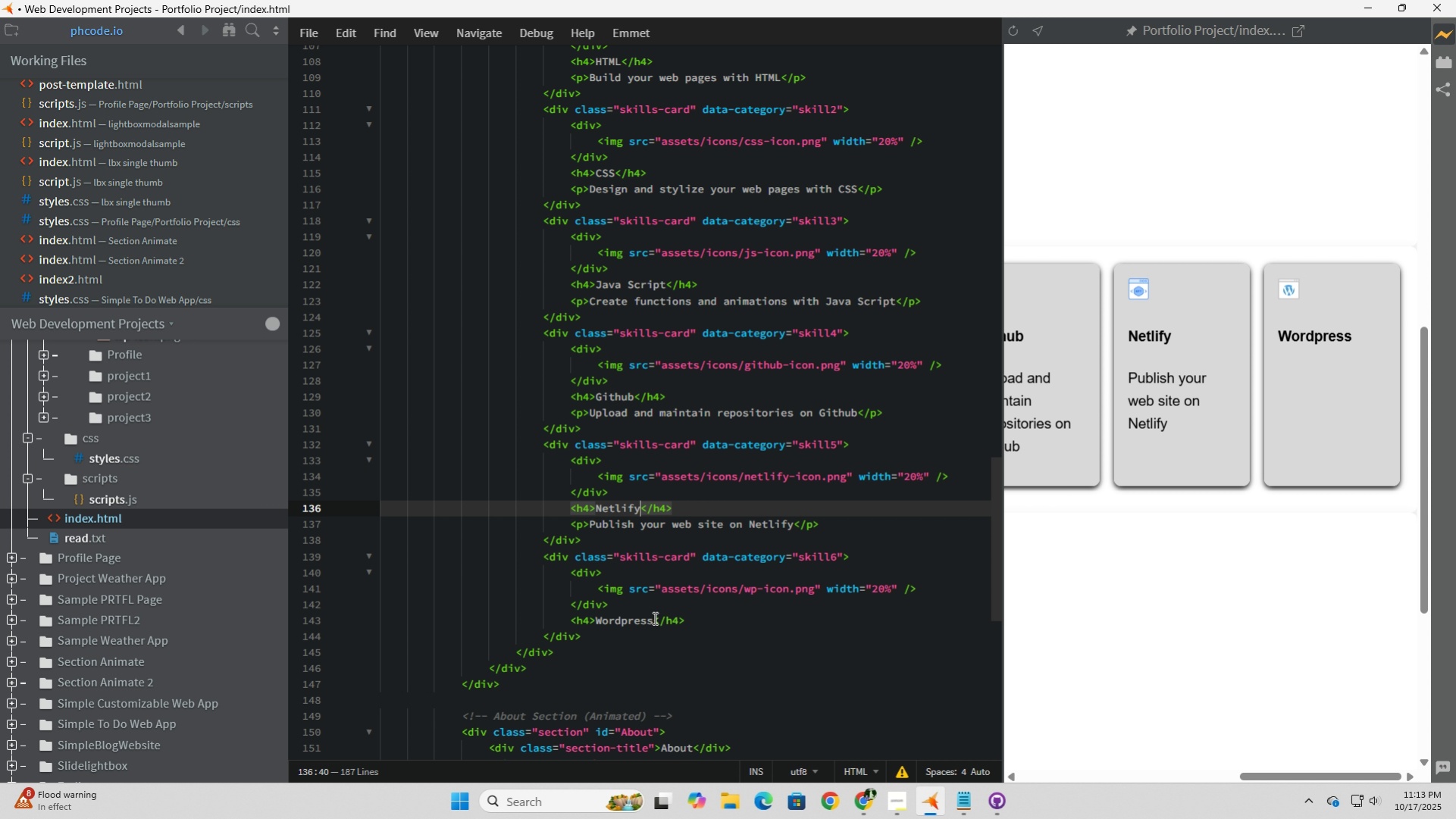 
left_click([653, 617])
 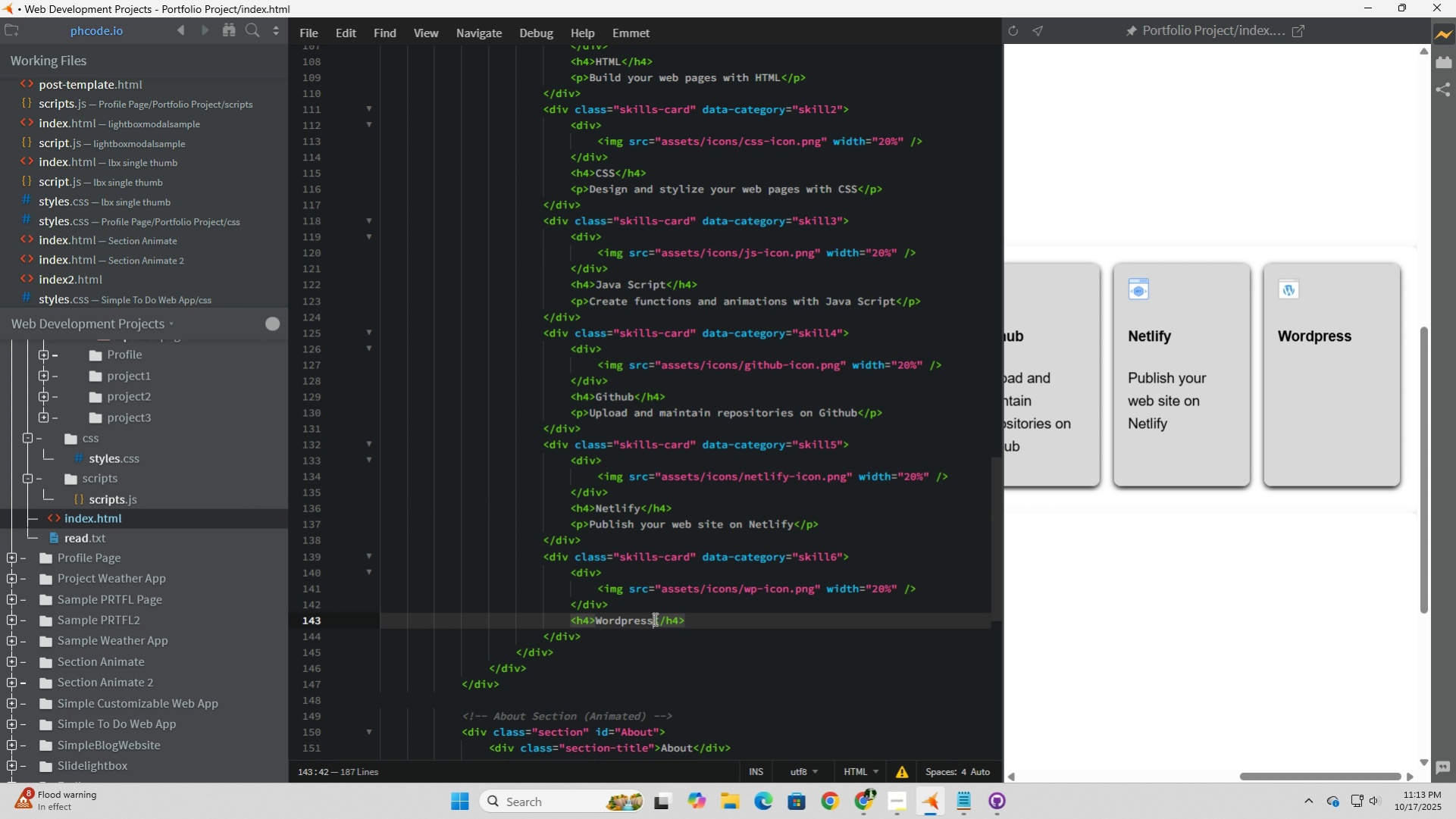 
left_click_drag(start_coordinate=[653, 618], to_coordinate=[596, 621])
 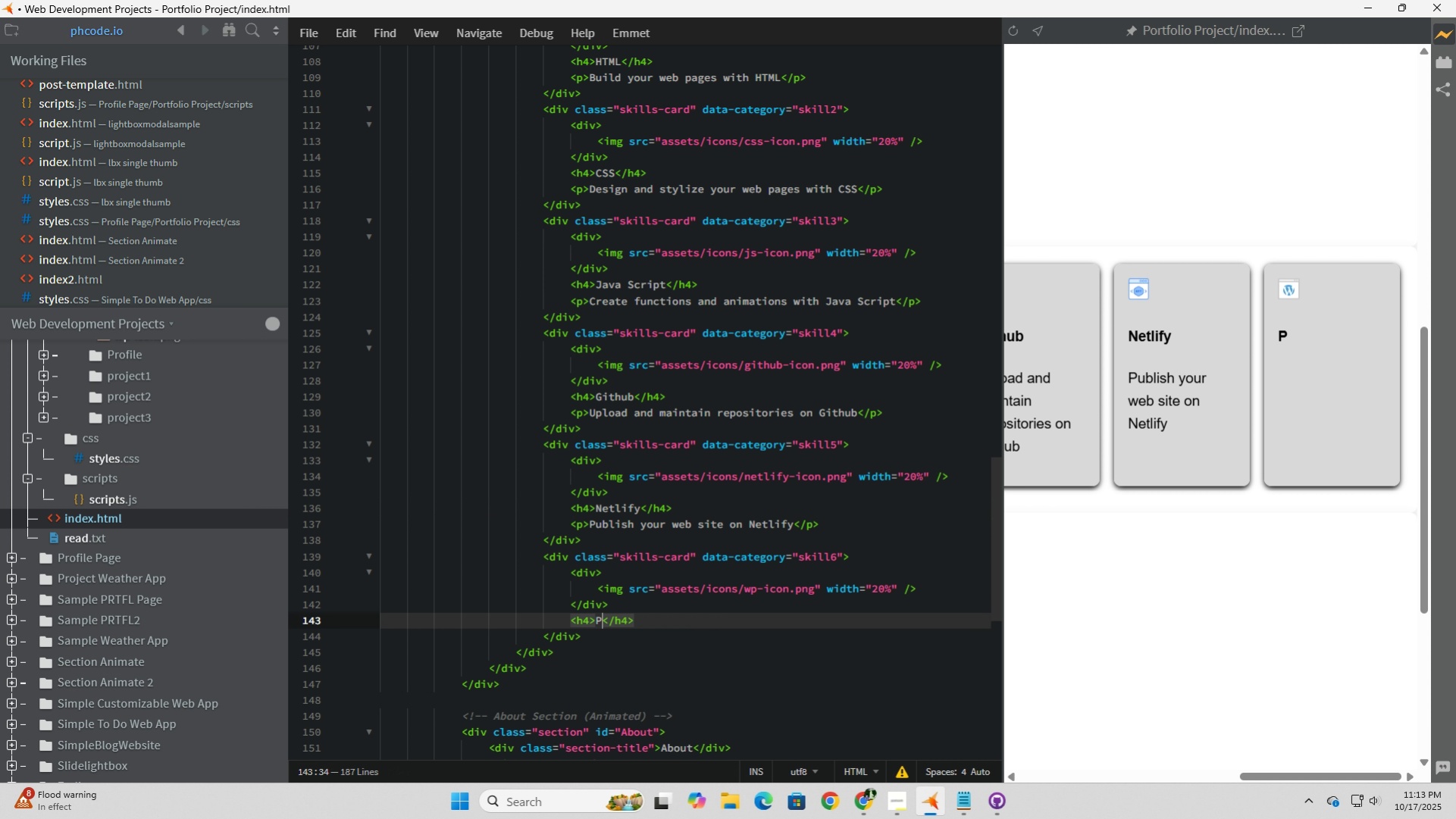 
type(Python)
 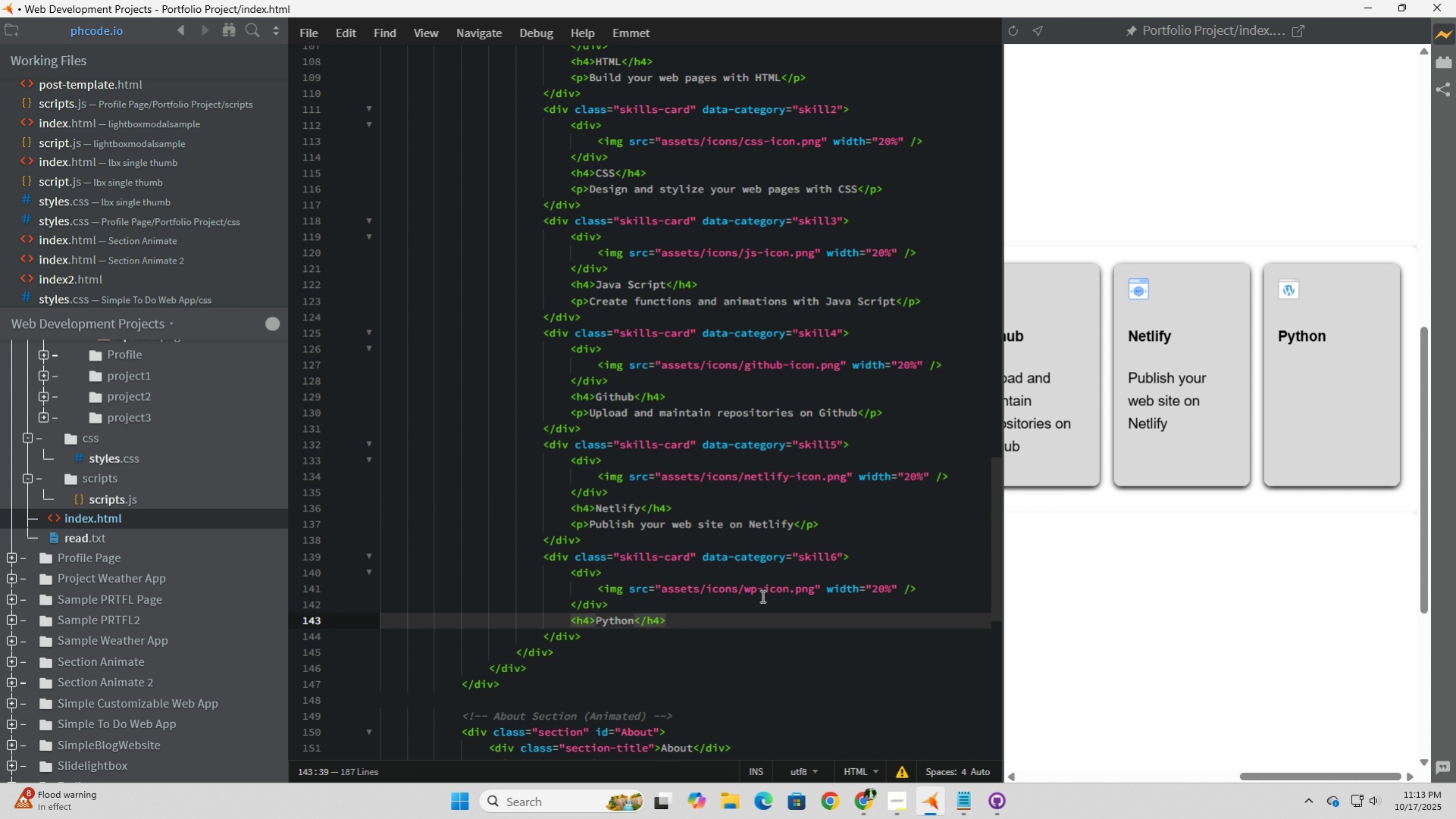 
left_click([753, 593])
 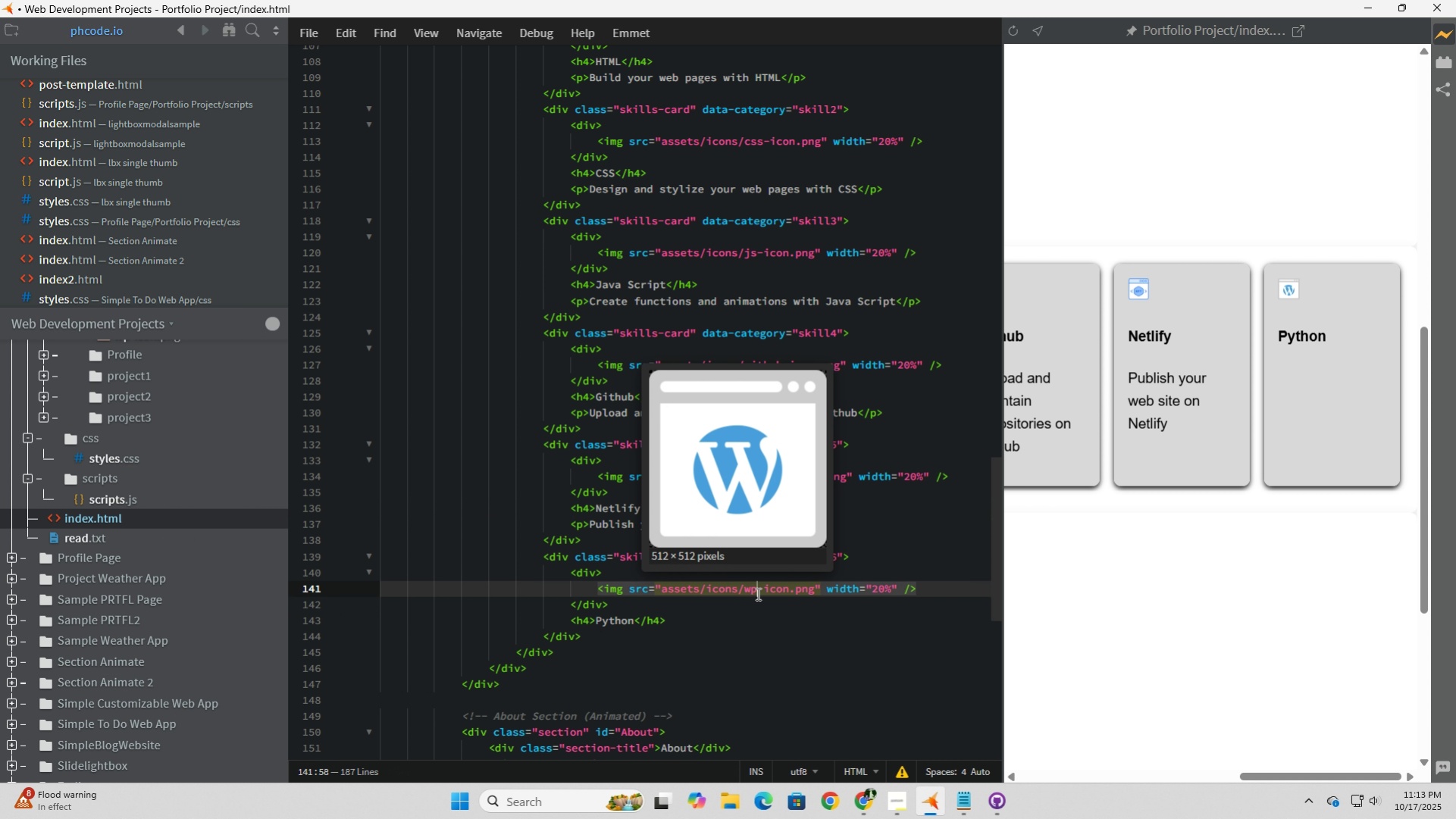 
left_click_drag(start_coordinate=[756, 593], to_coordinate=[744, 593])
 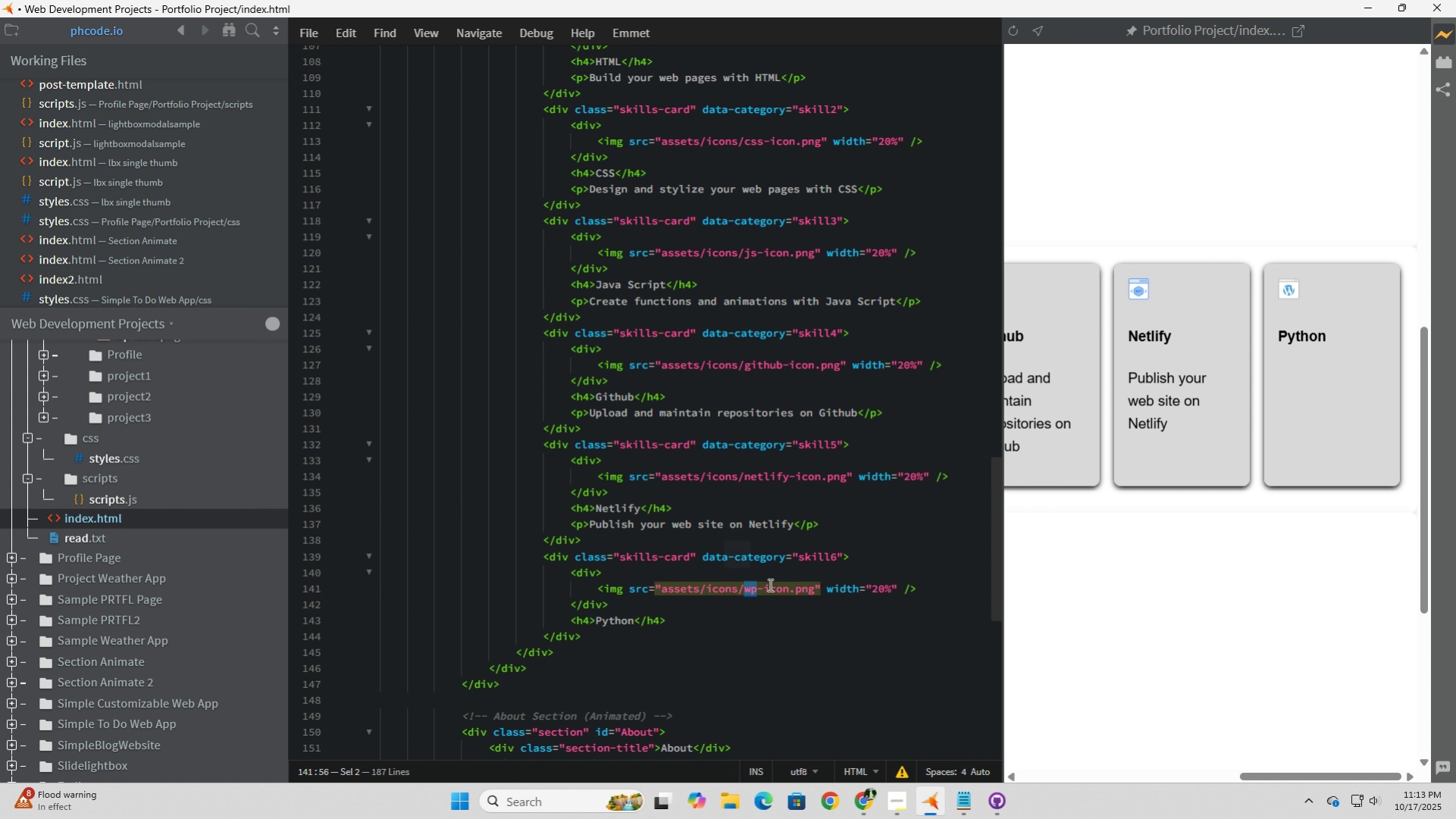 
key(P)
 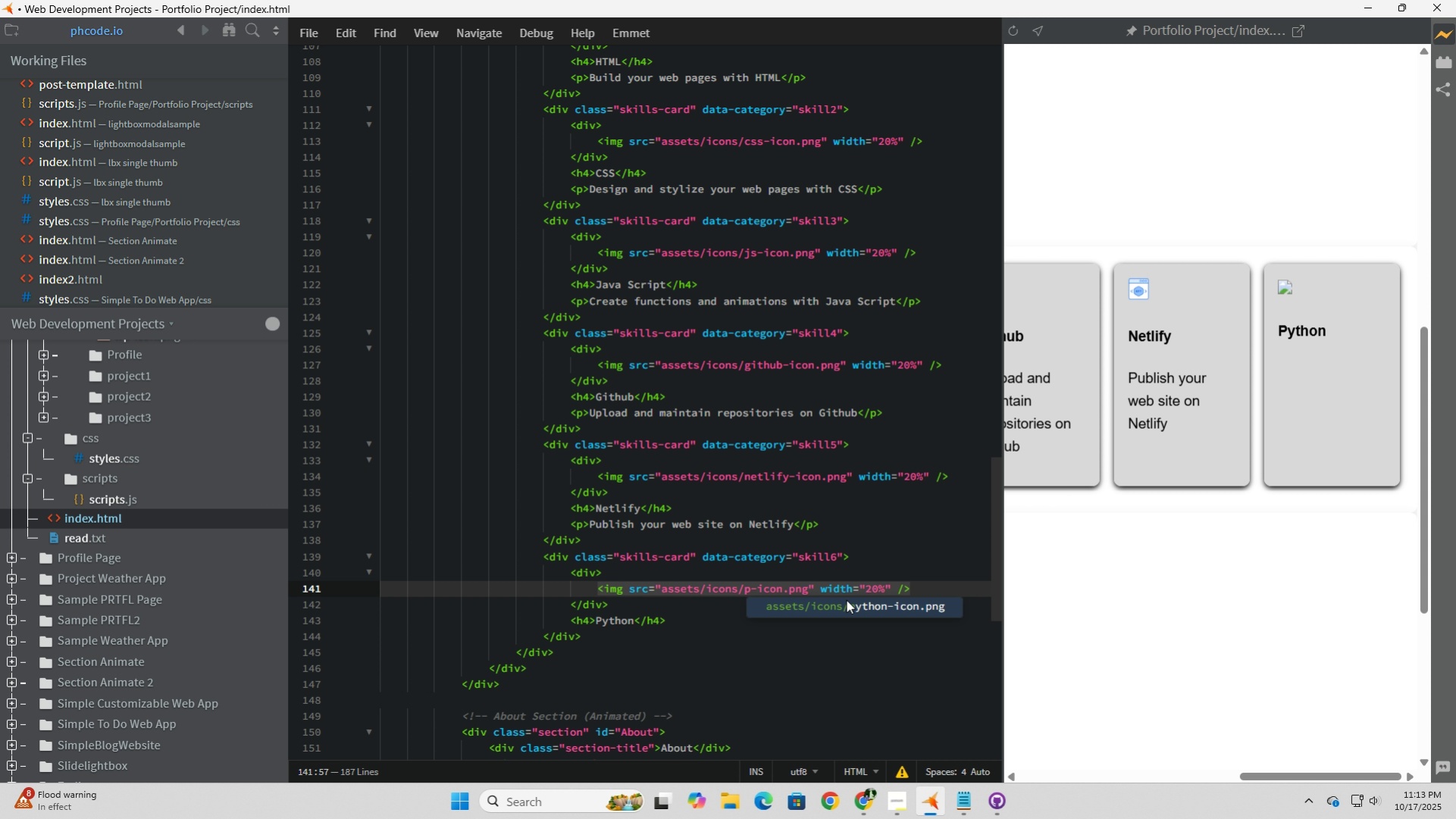 
left_click([859, 608])
 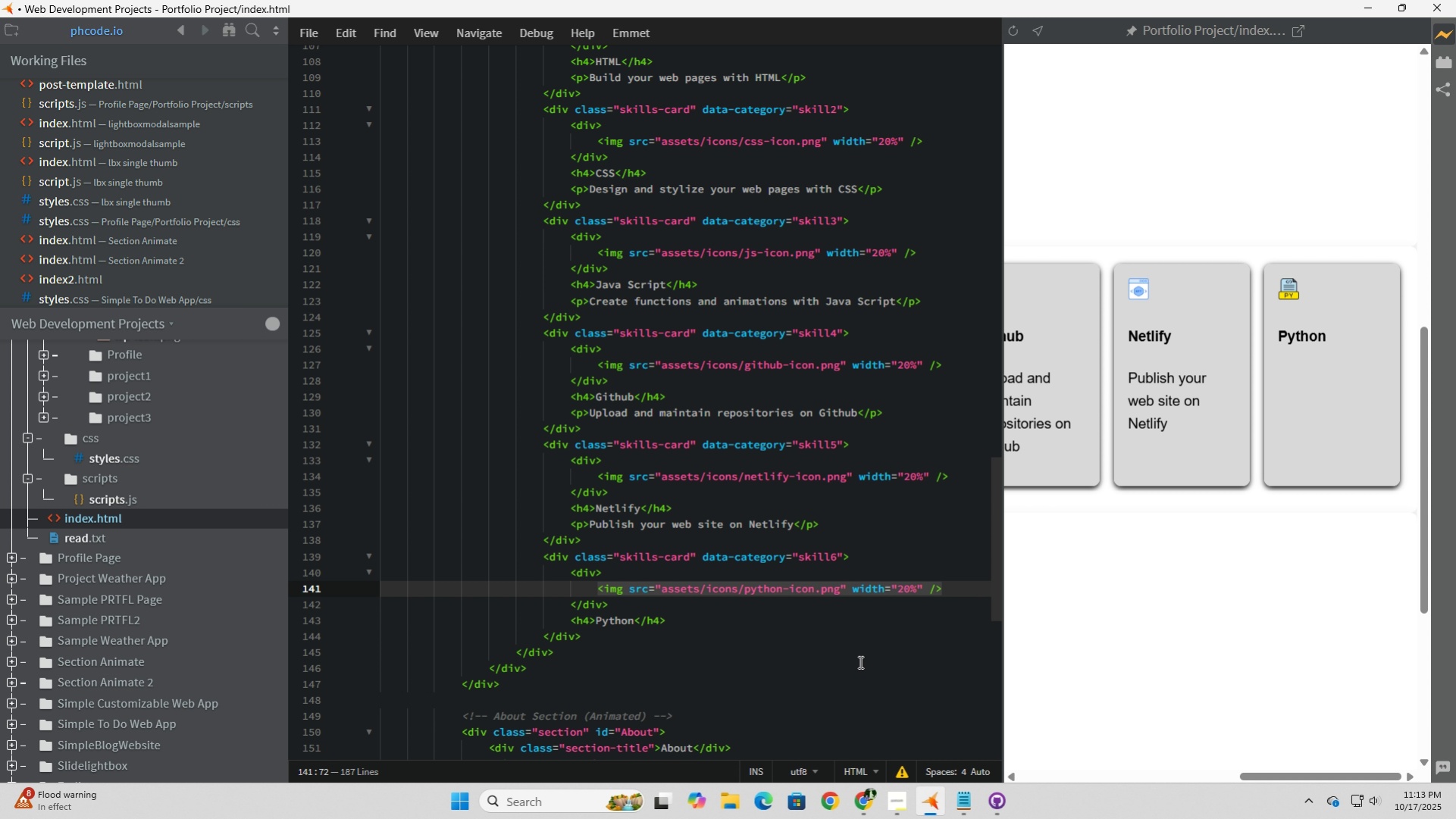 
left_click([859, 661])
 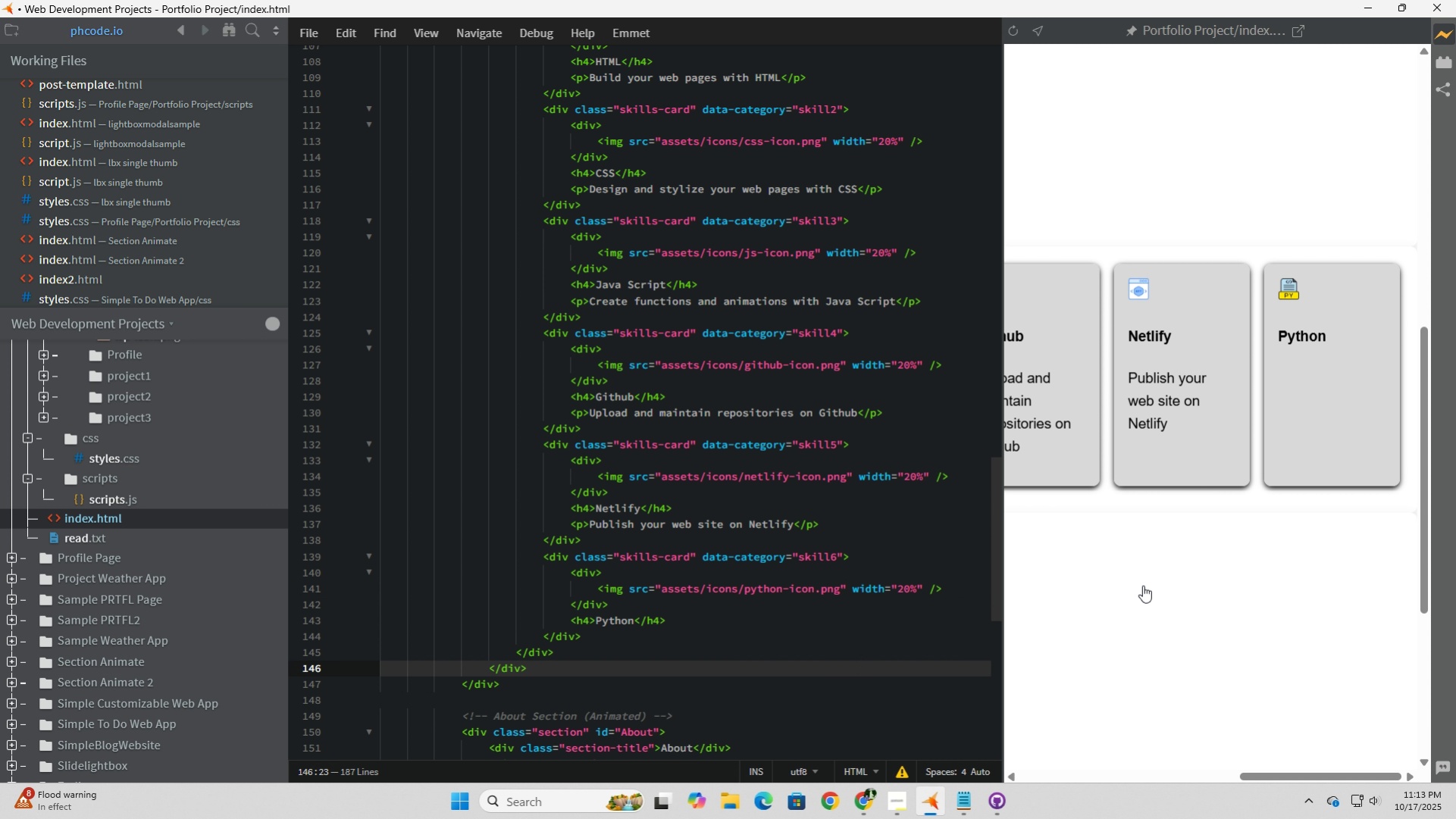 
scroll: coordinate [1142, 585], scroll_direction: up, amount: 1.0
 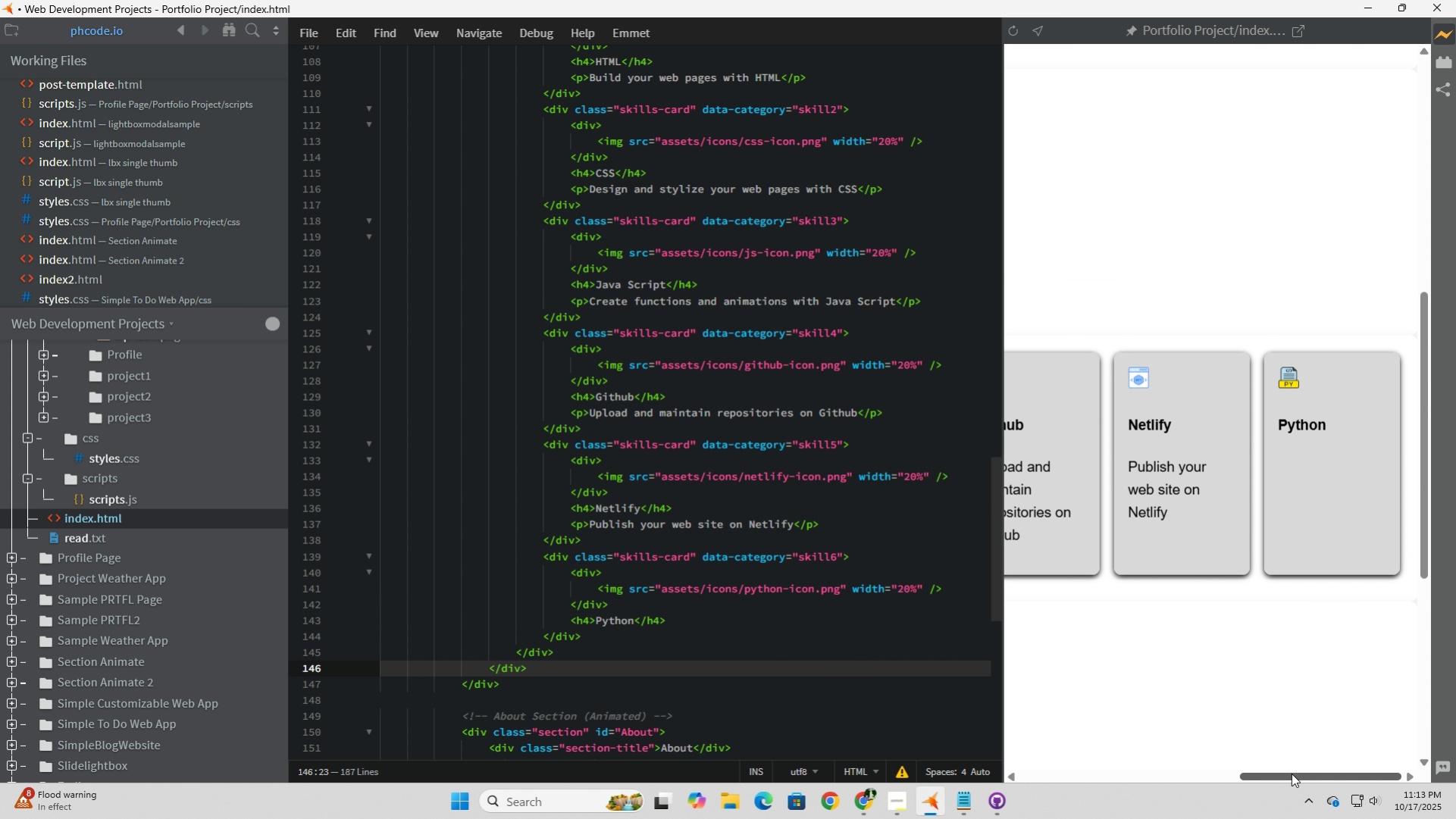 
left_click_drag(start_coordinate=[1291, 773], to_coordinate=[1176, 774])
 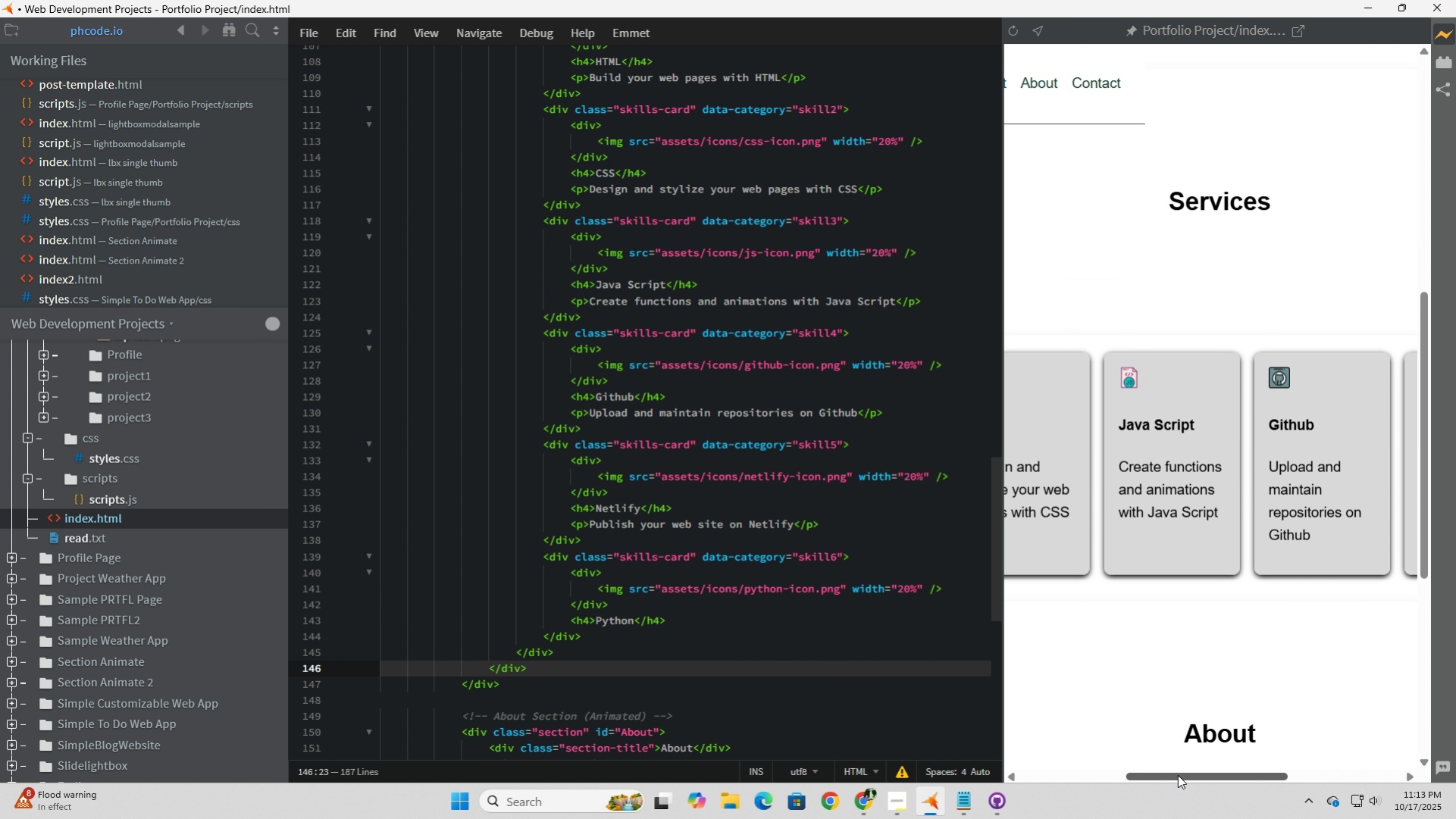 
left_click_drag(start_coordinate=[1176, 774], to_coordinate=[1145, 808])
 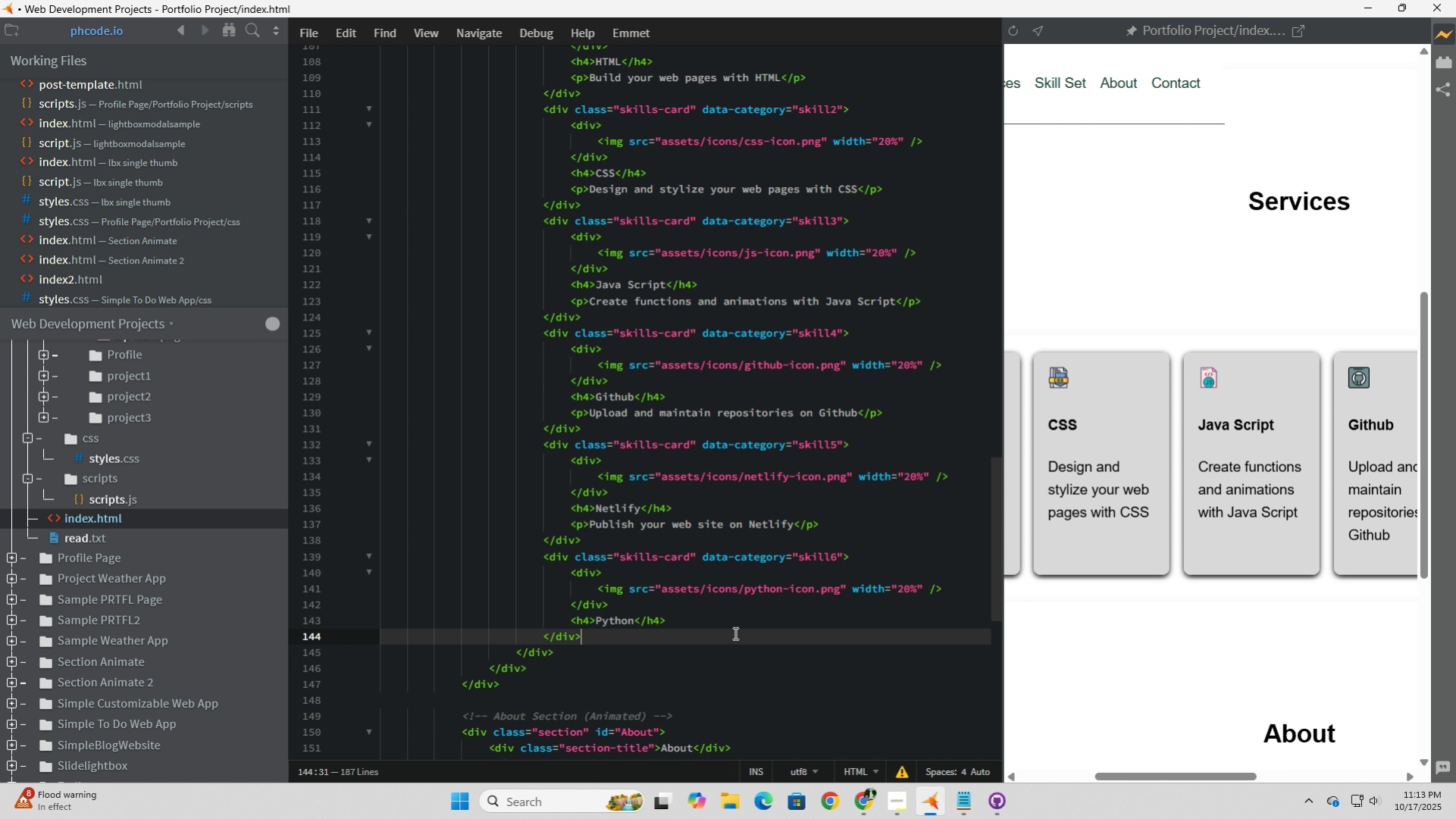 
left_click([734, 633])
 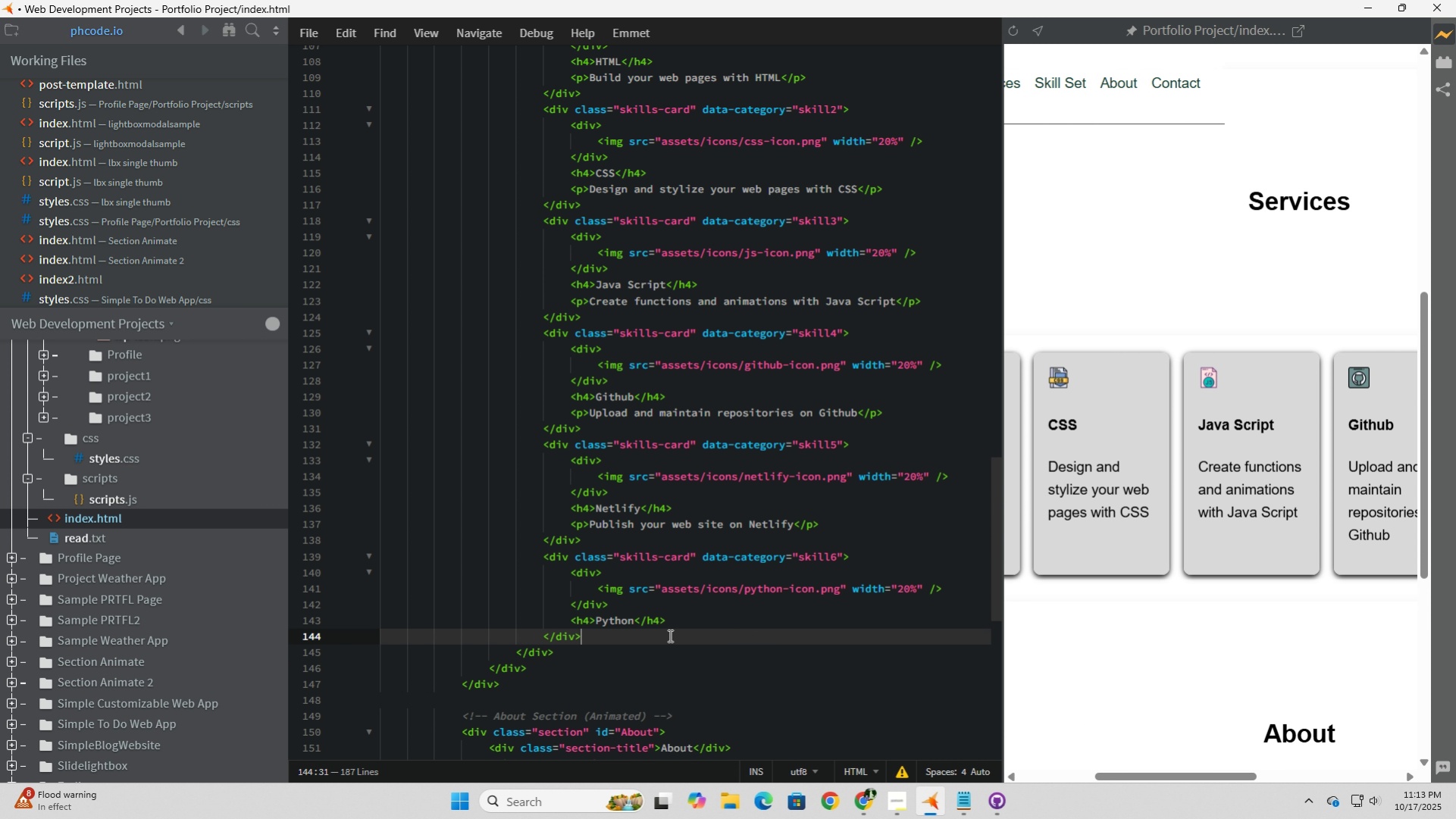 
left_click([675, 619])
 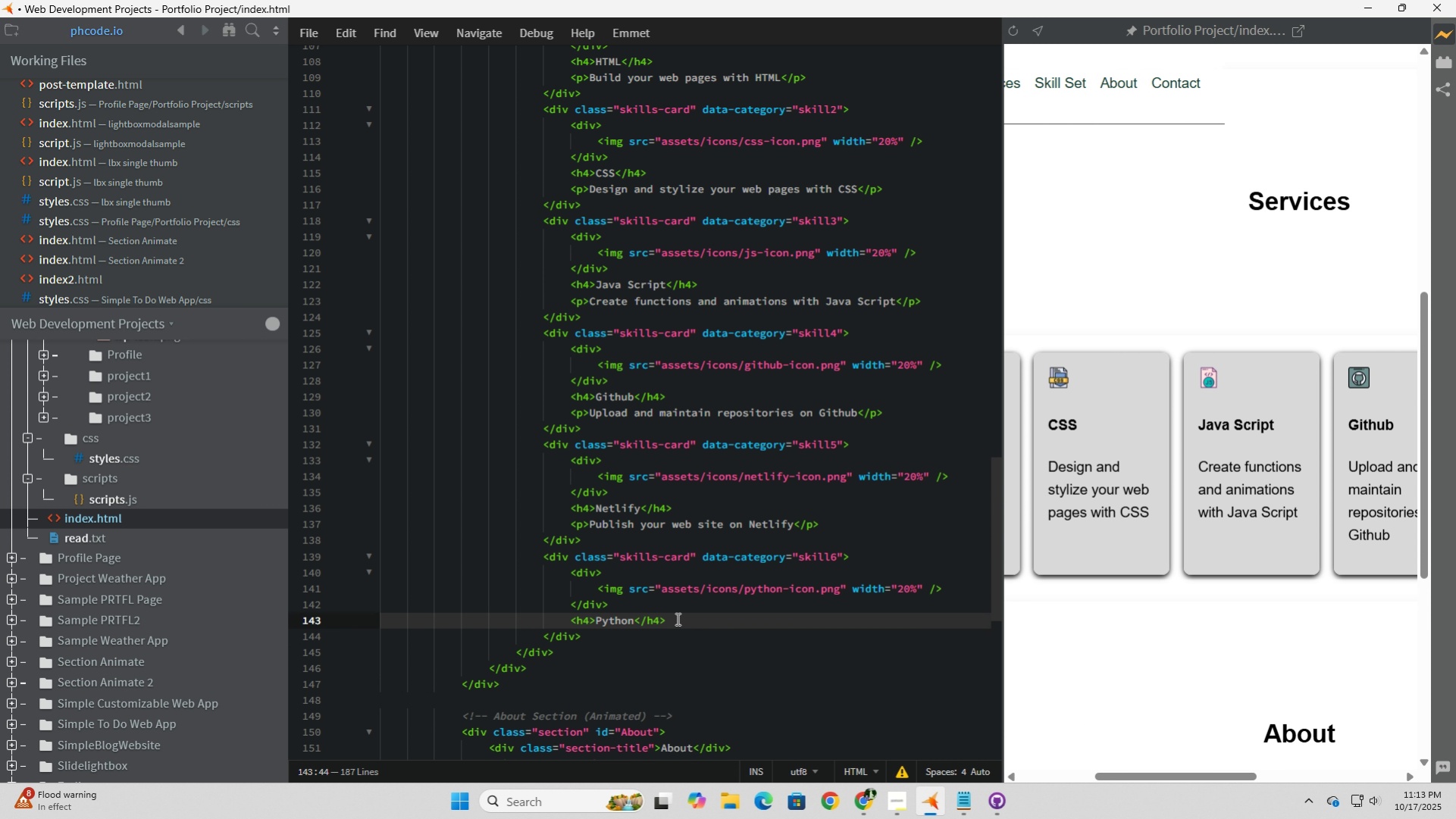 
key(Enter)
 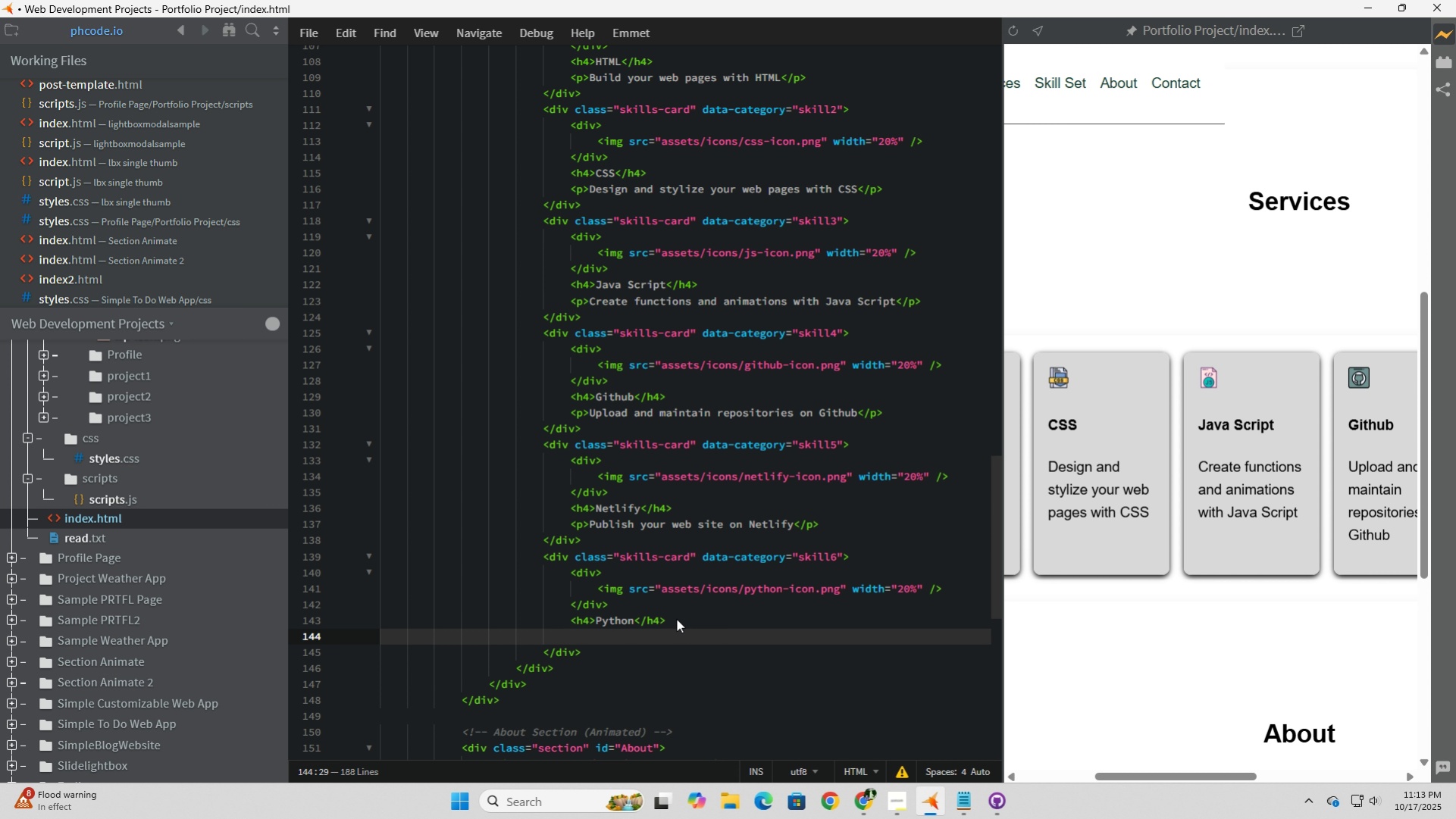 
key(Shift+Comma)
 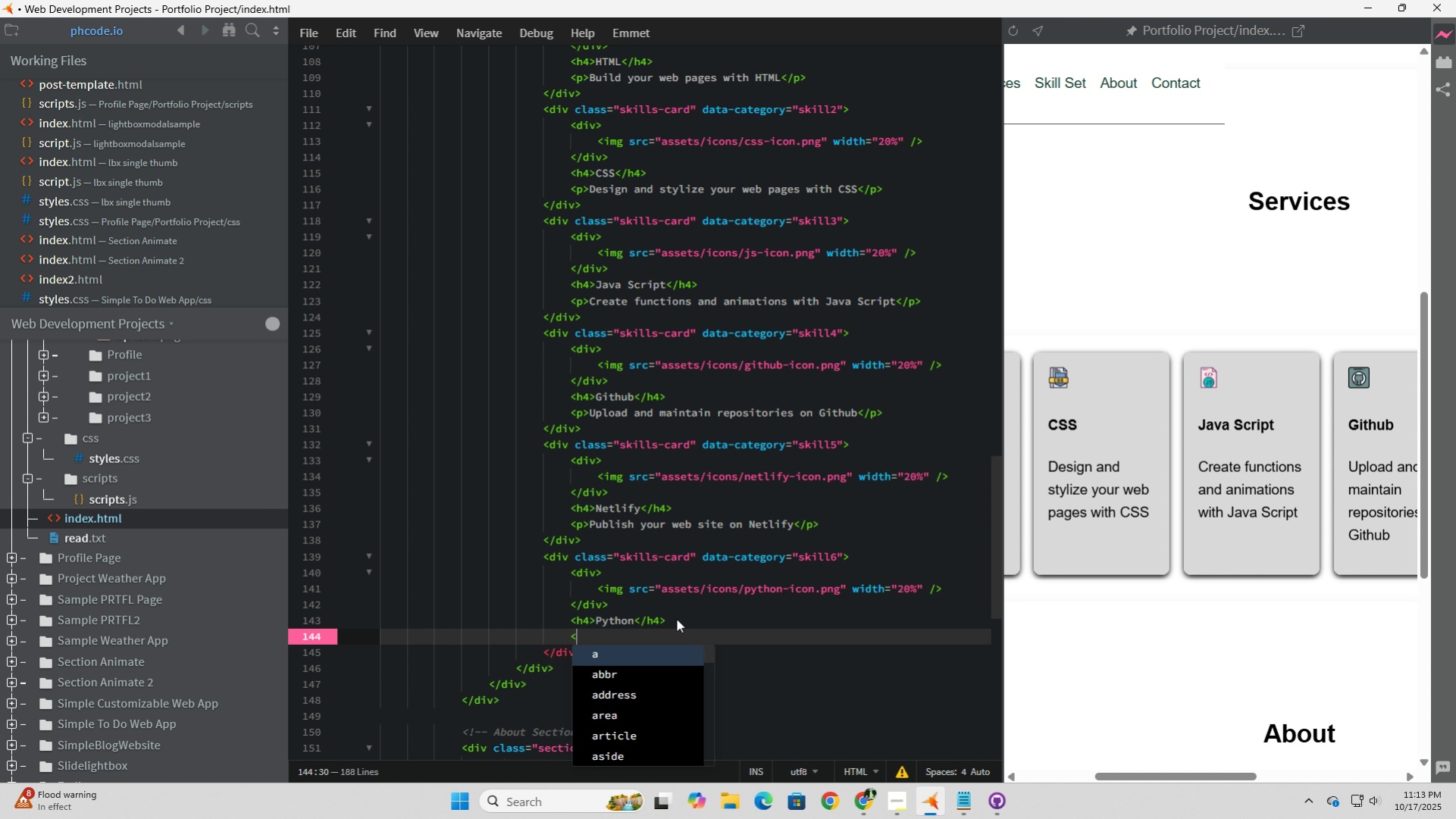 
key(P)
 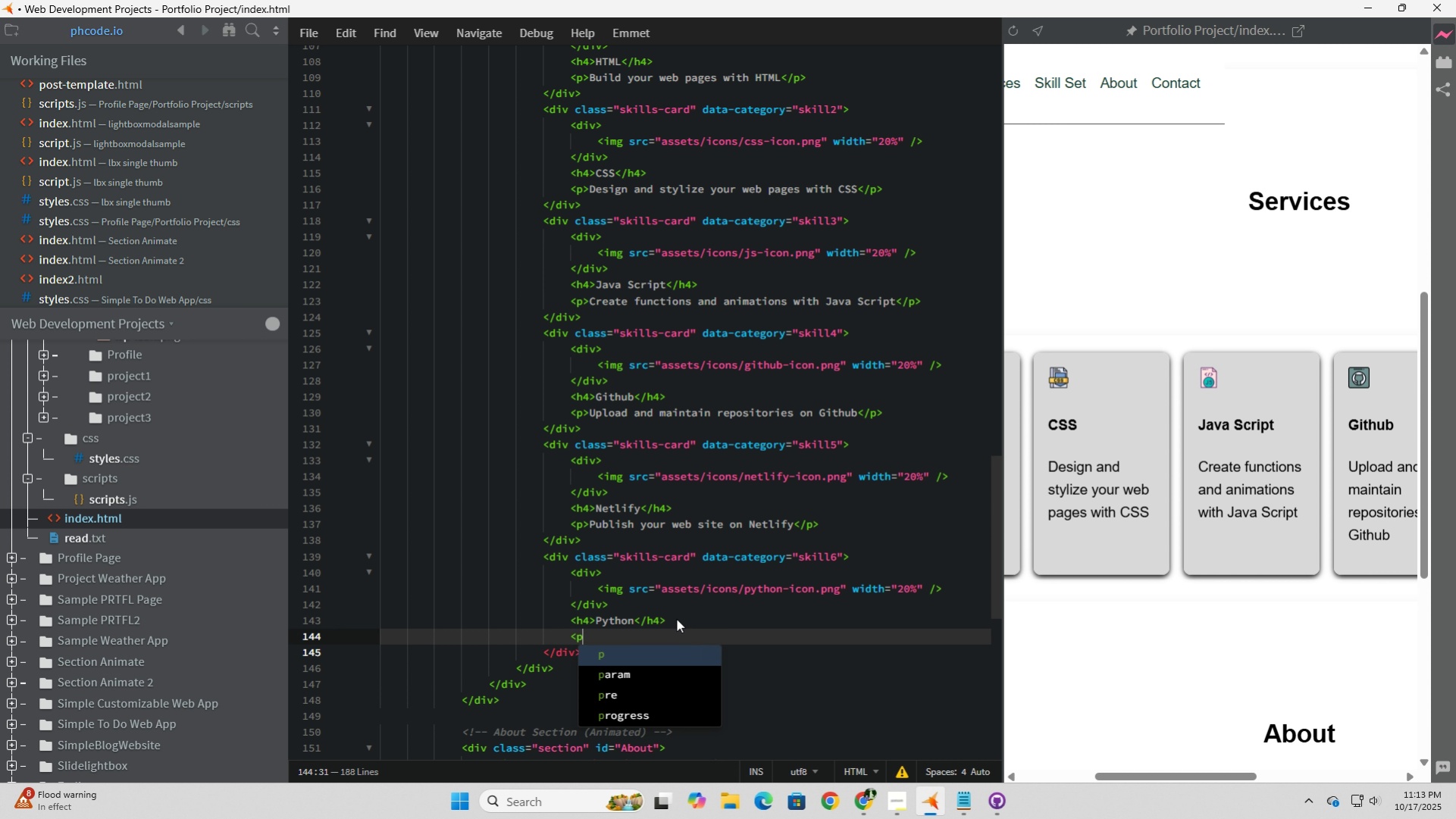 
key(Shift+Period)
 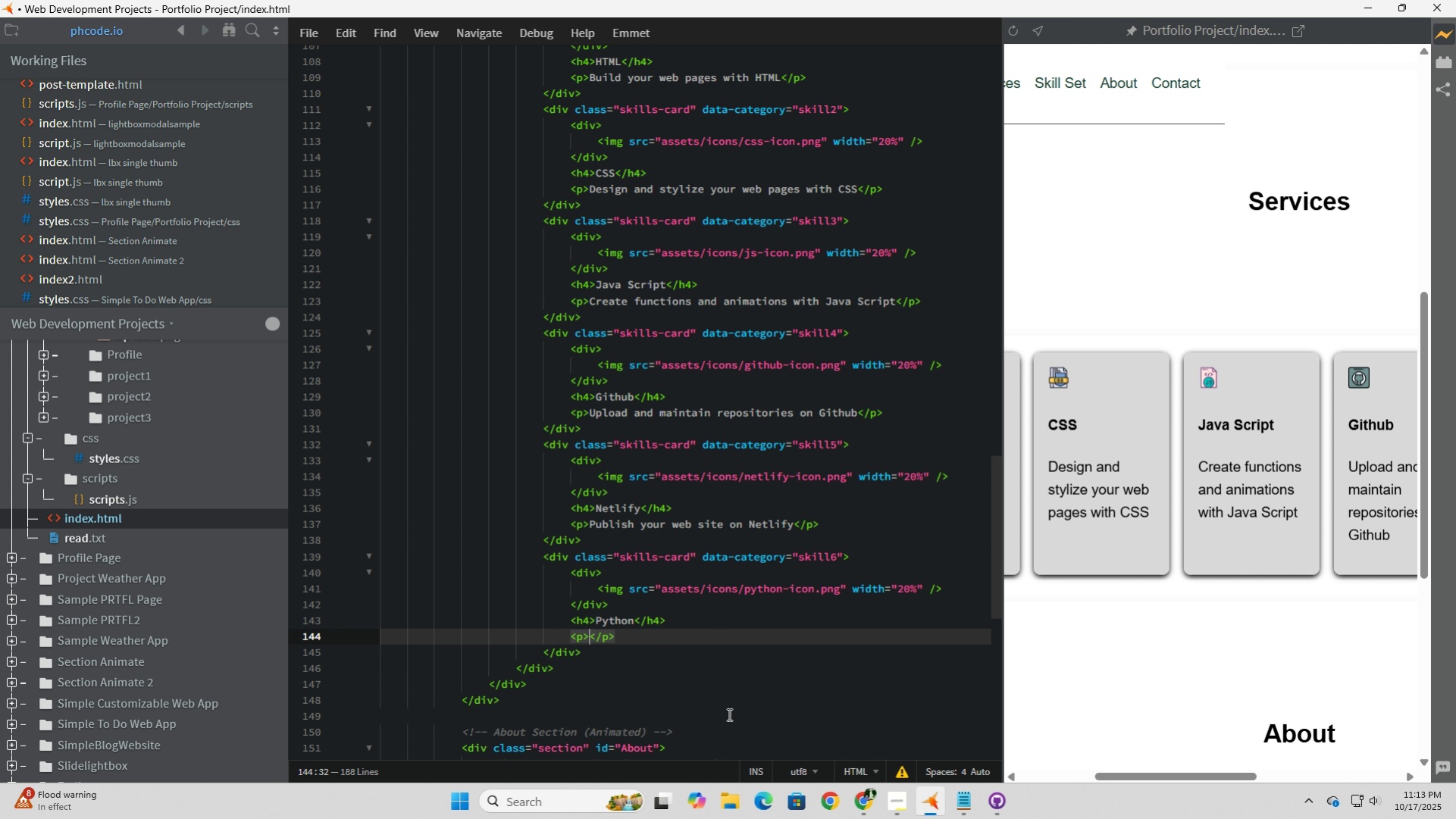 
wait(8.18)
 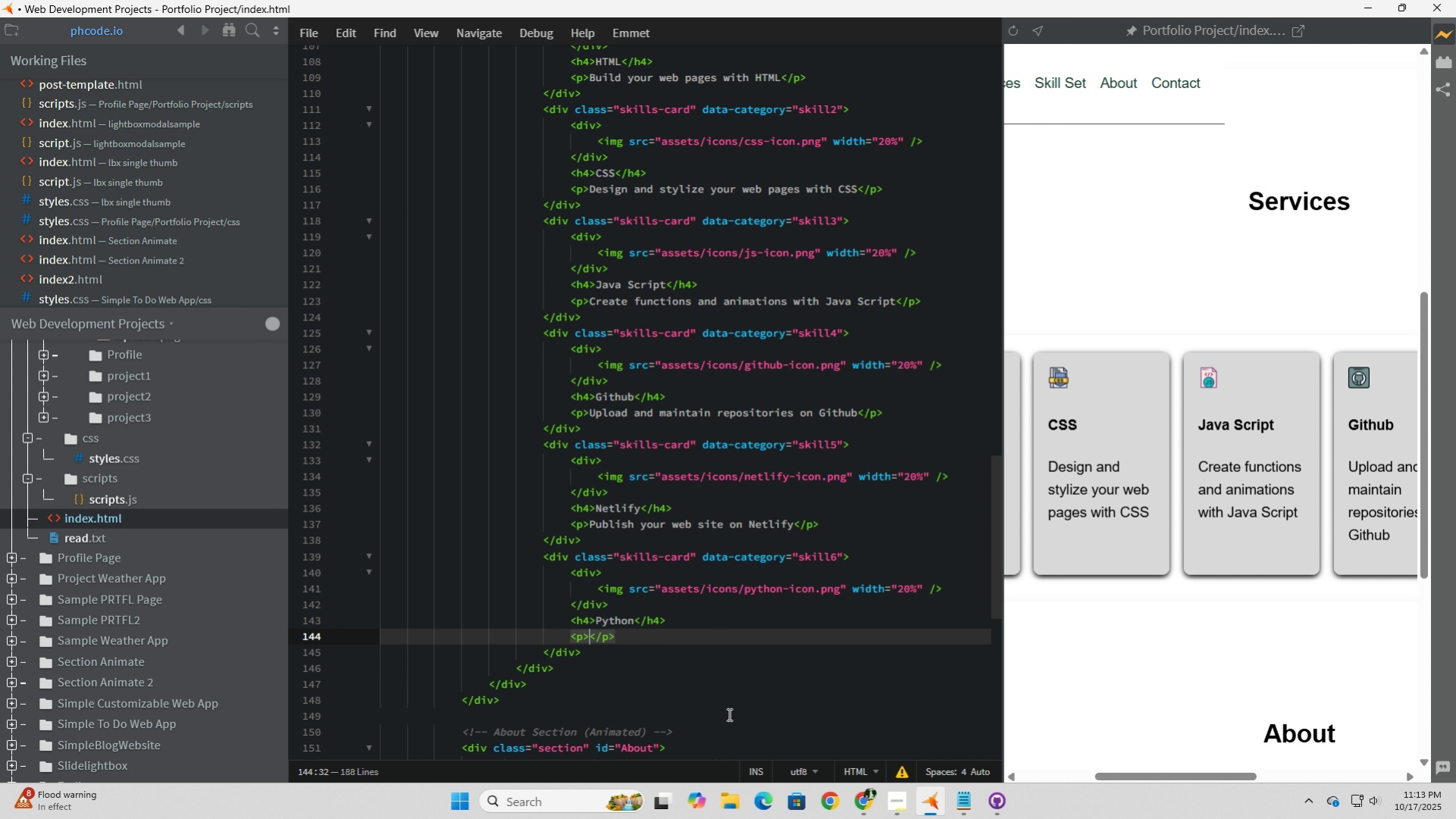 
type(Enhance )
 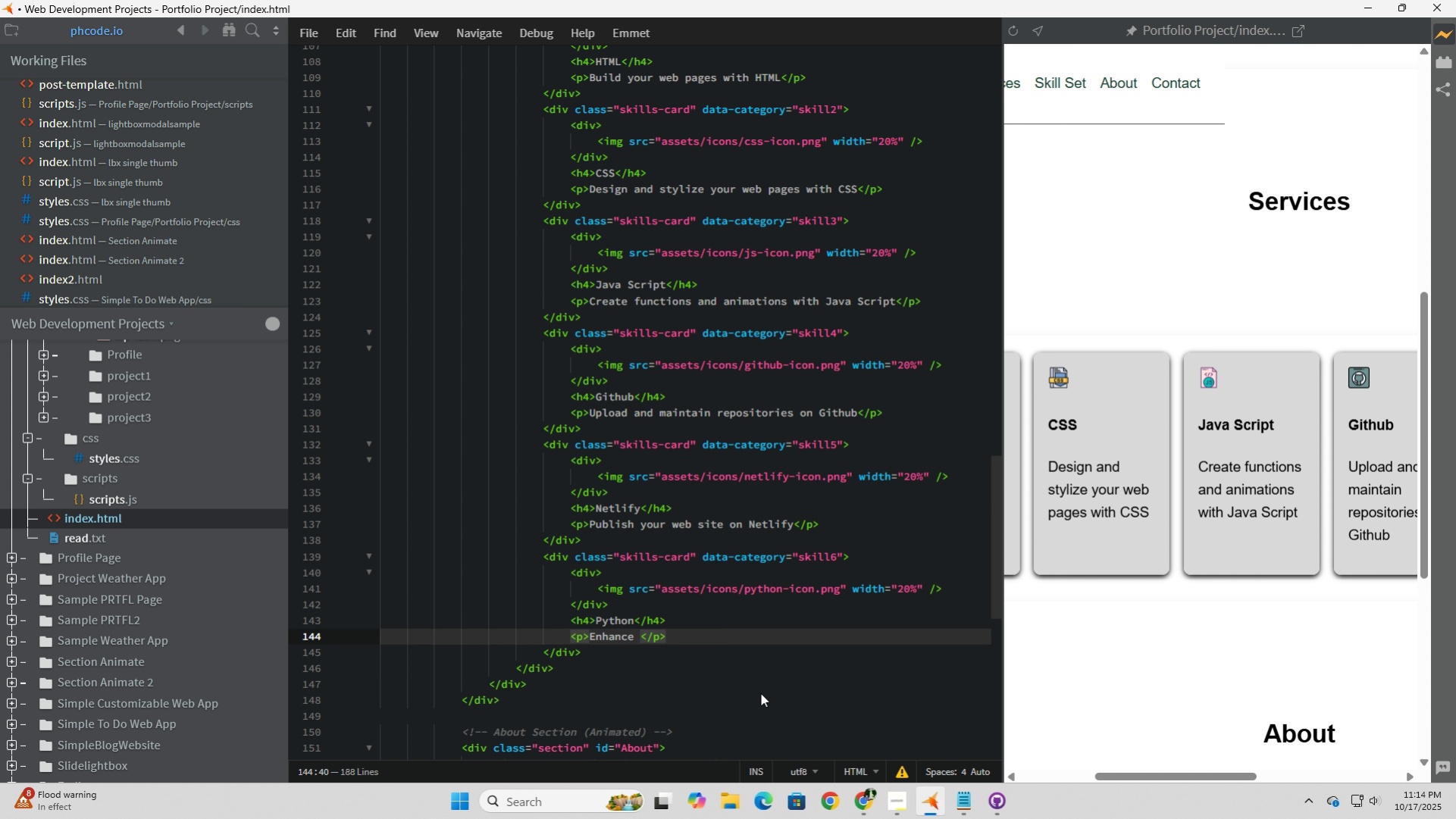 
type(interactive)
key(Backspace)
type(iu)
key(Backspace)
key(Backspace)
type(ity)
 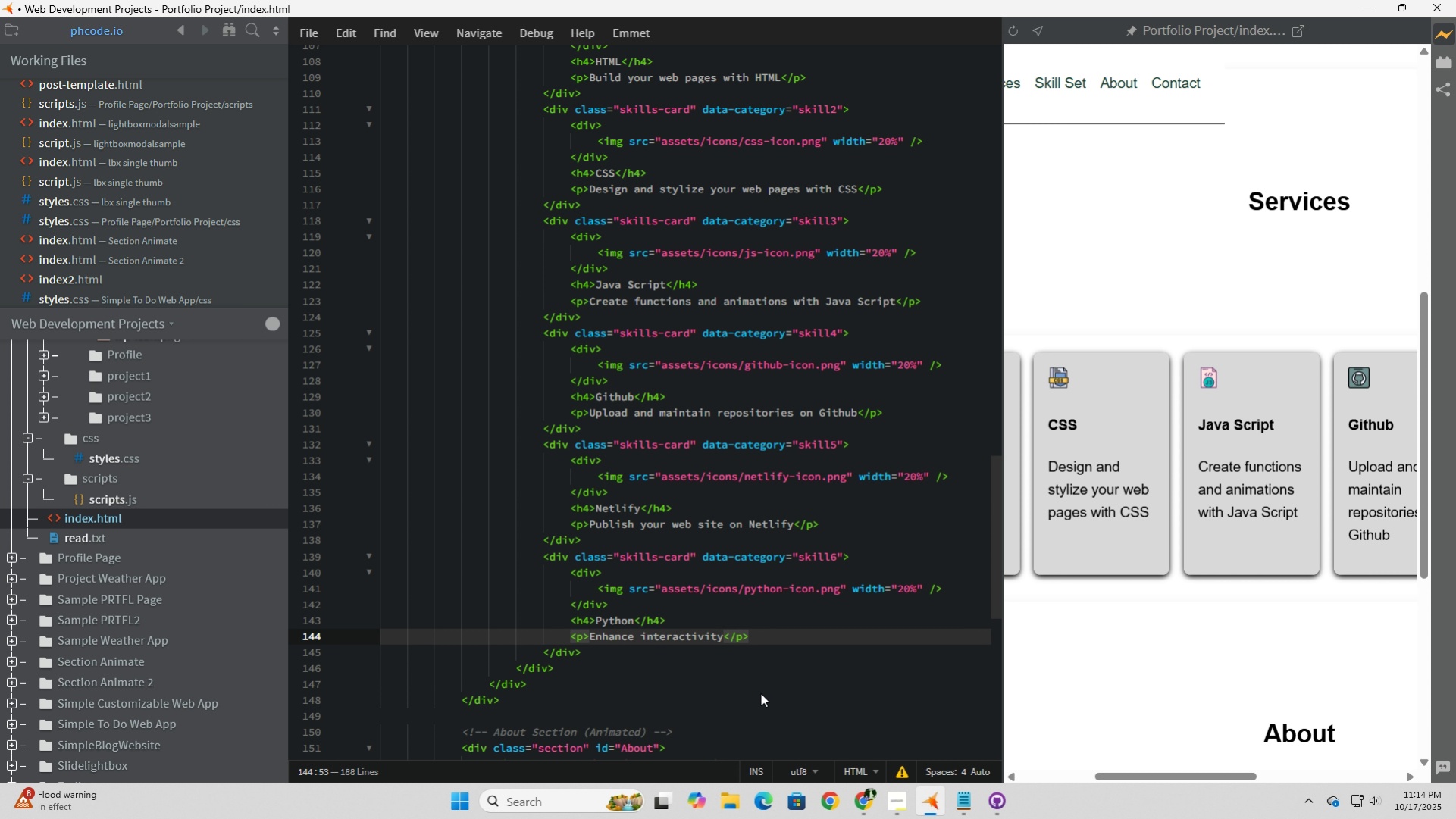 
wait(6.02)
 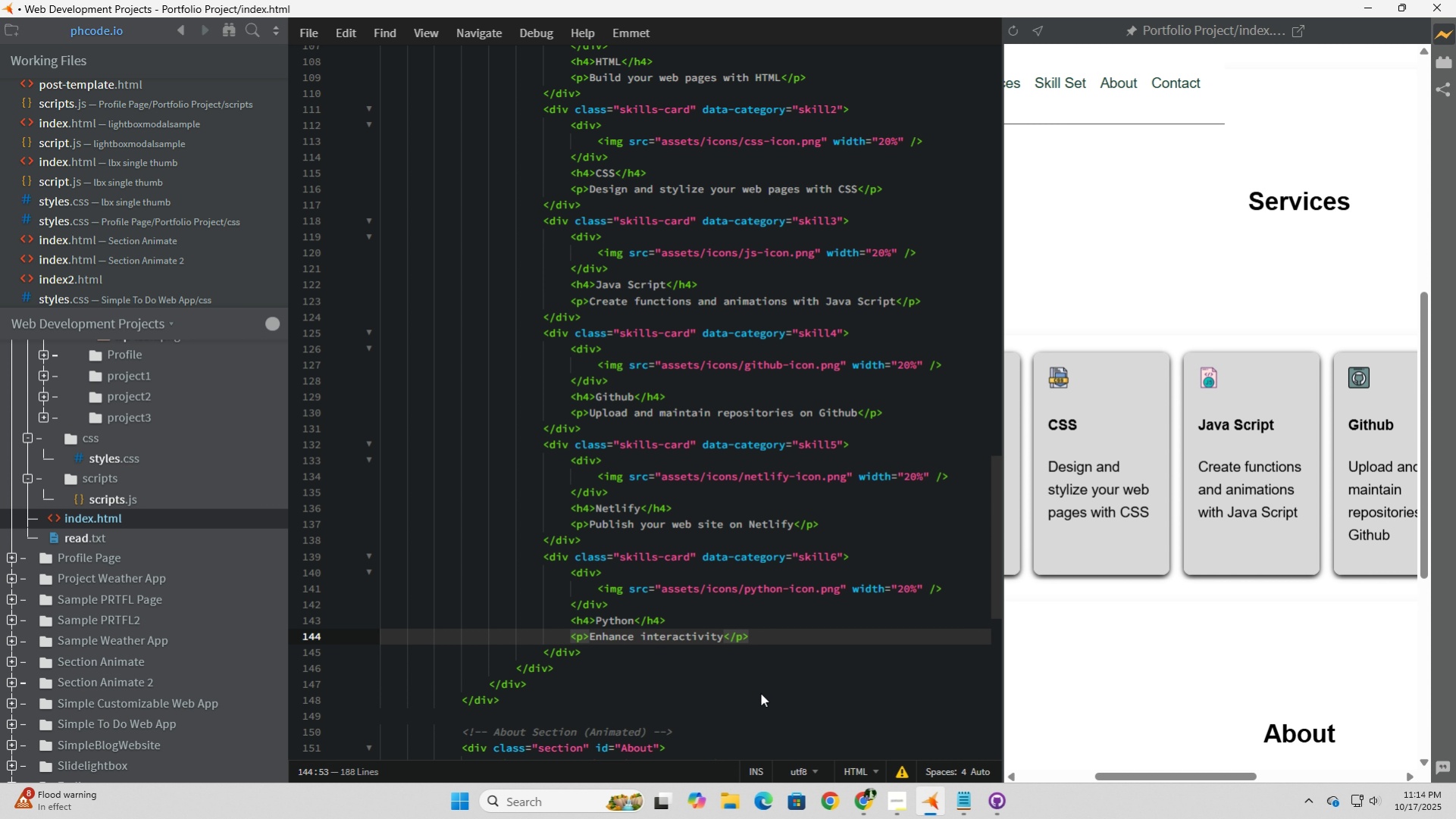 
type( with Python)
 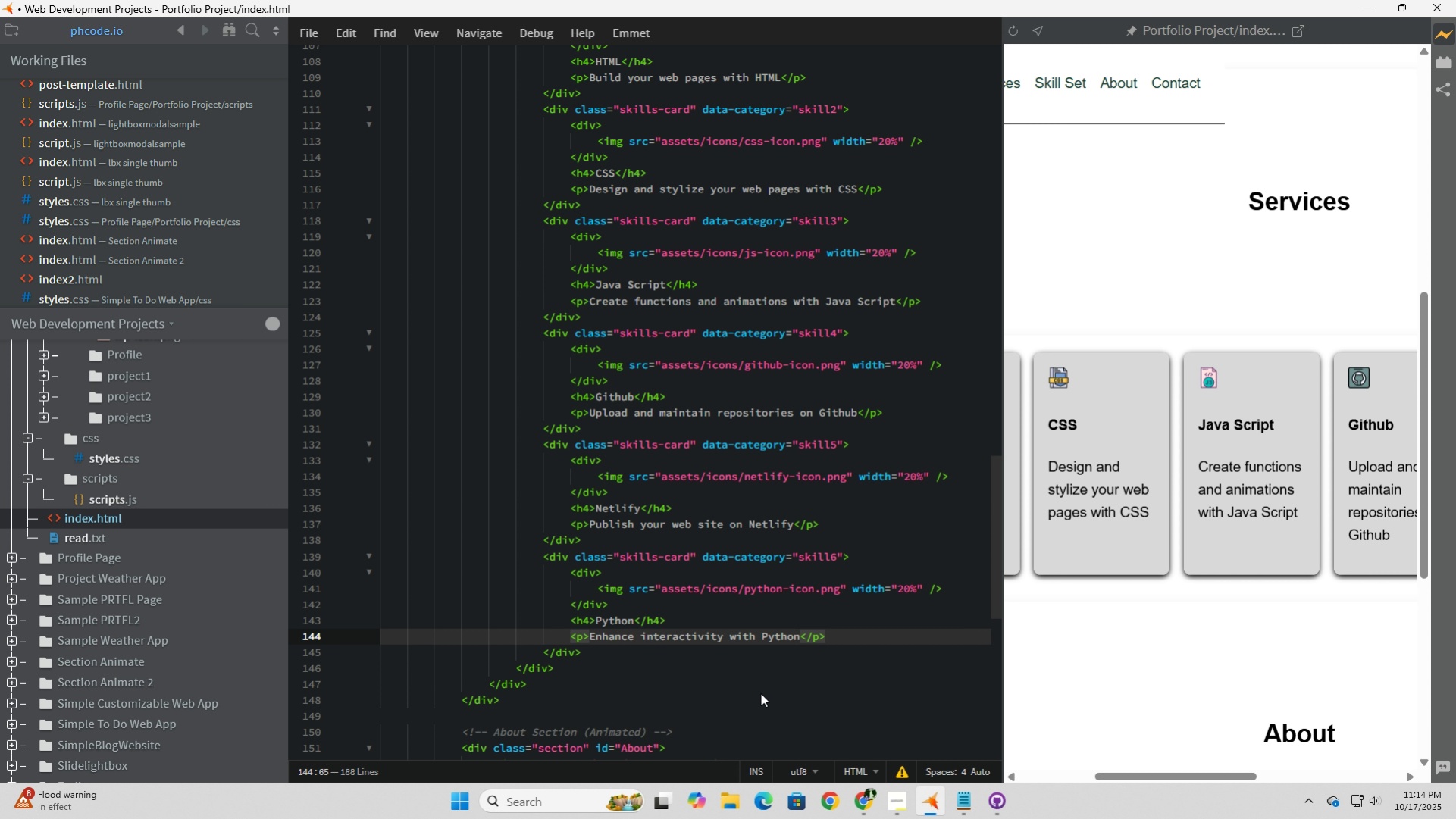 
hold_key(key=ArrowLeft, duration=0.78)
 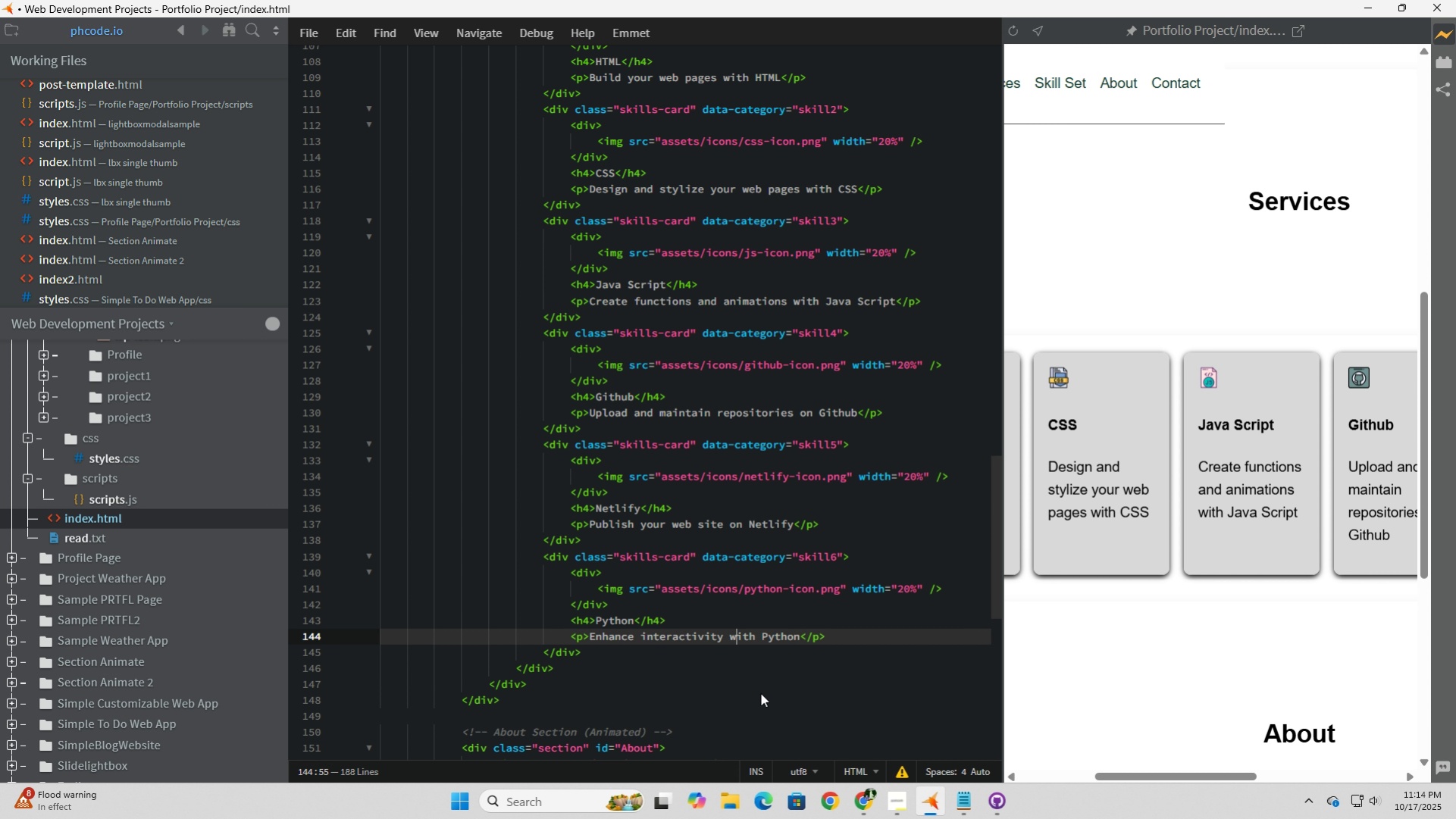 
key(ArrowLeft)
 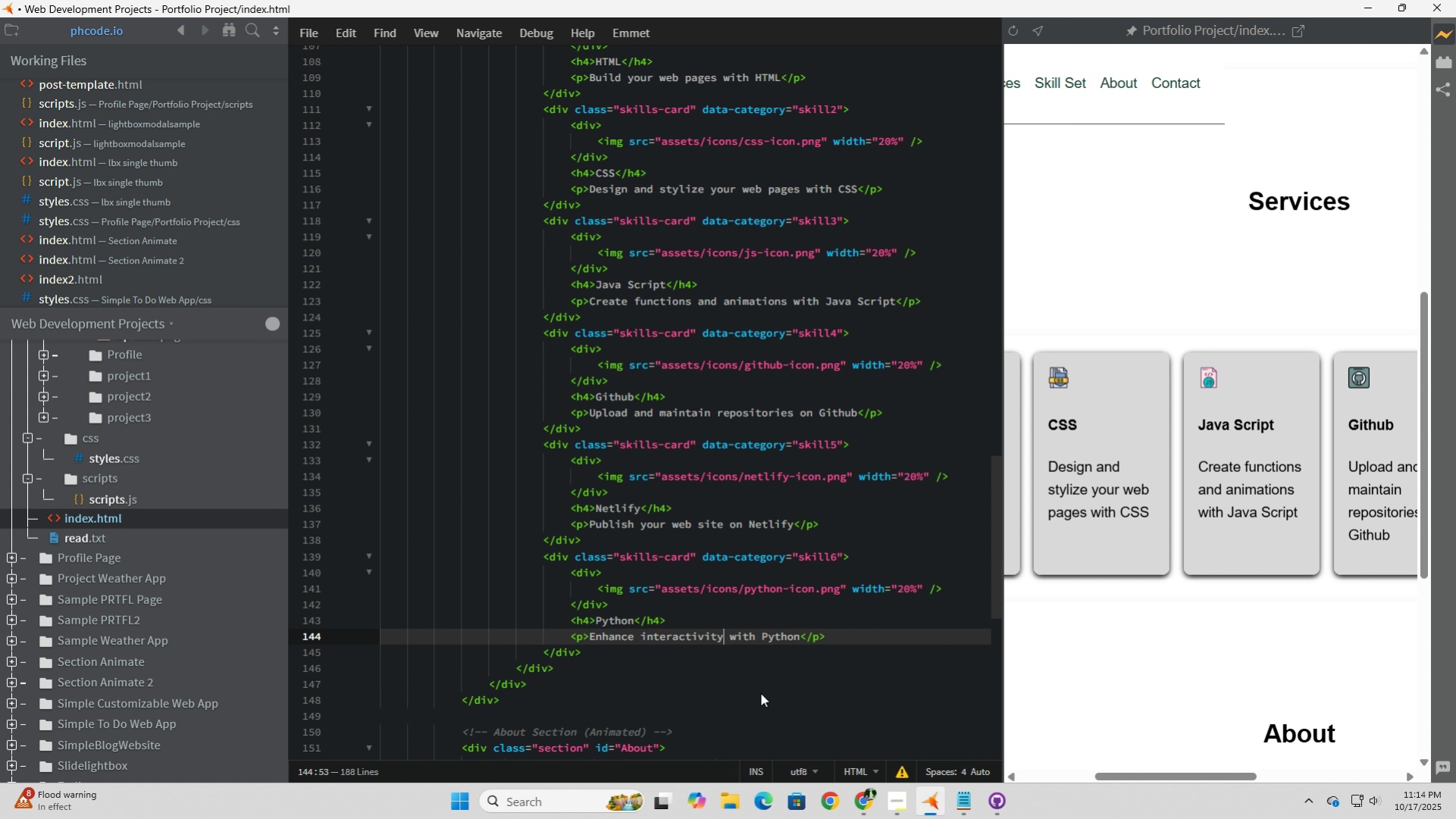 
hold_key(key=ArrowLeft, duration=0.77)
 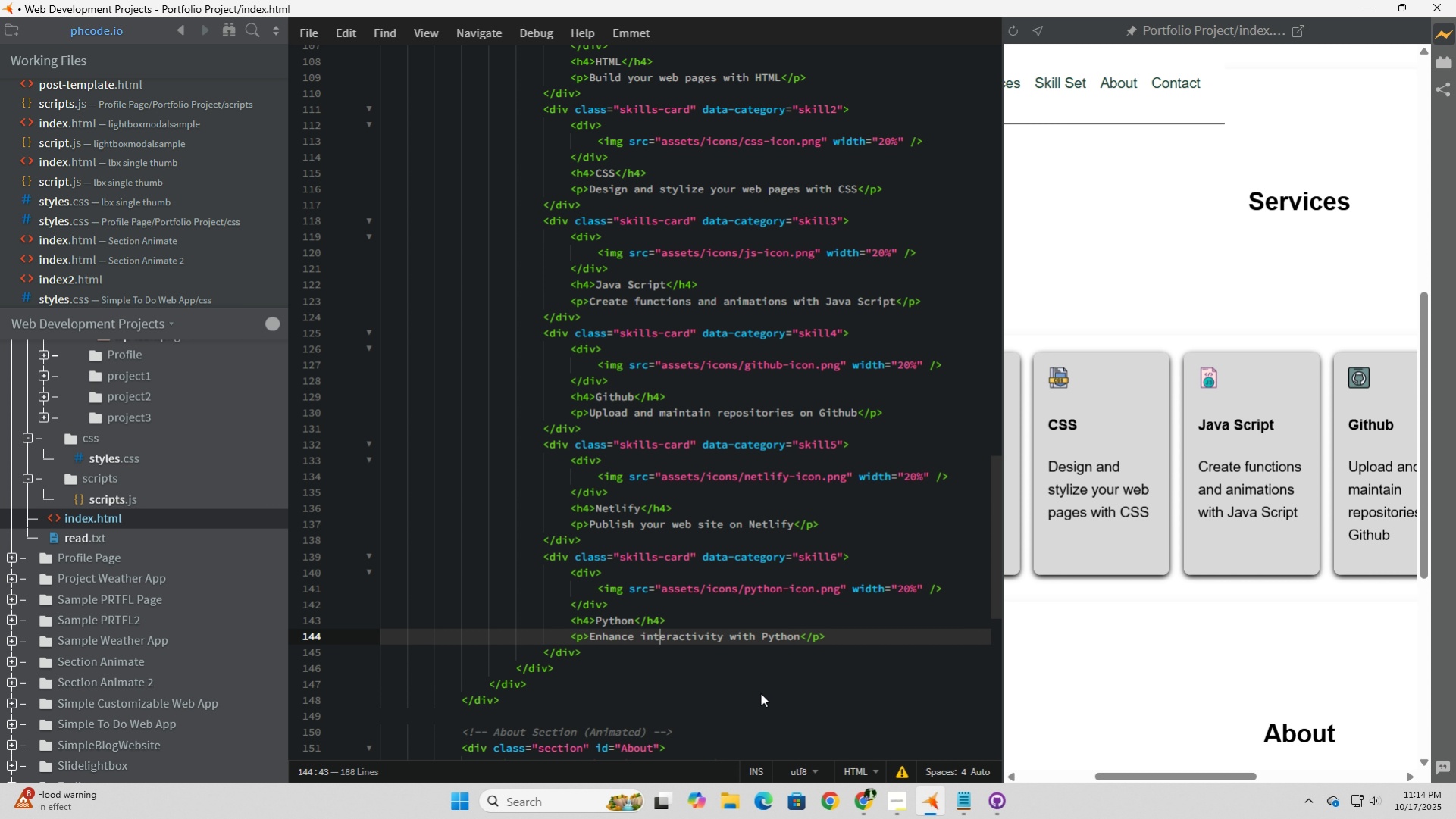 
key(ArrowLeft)
 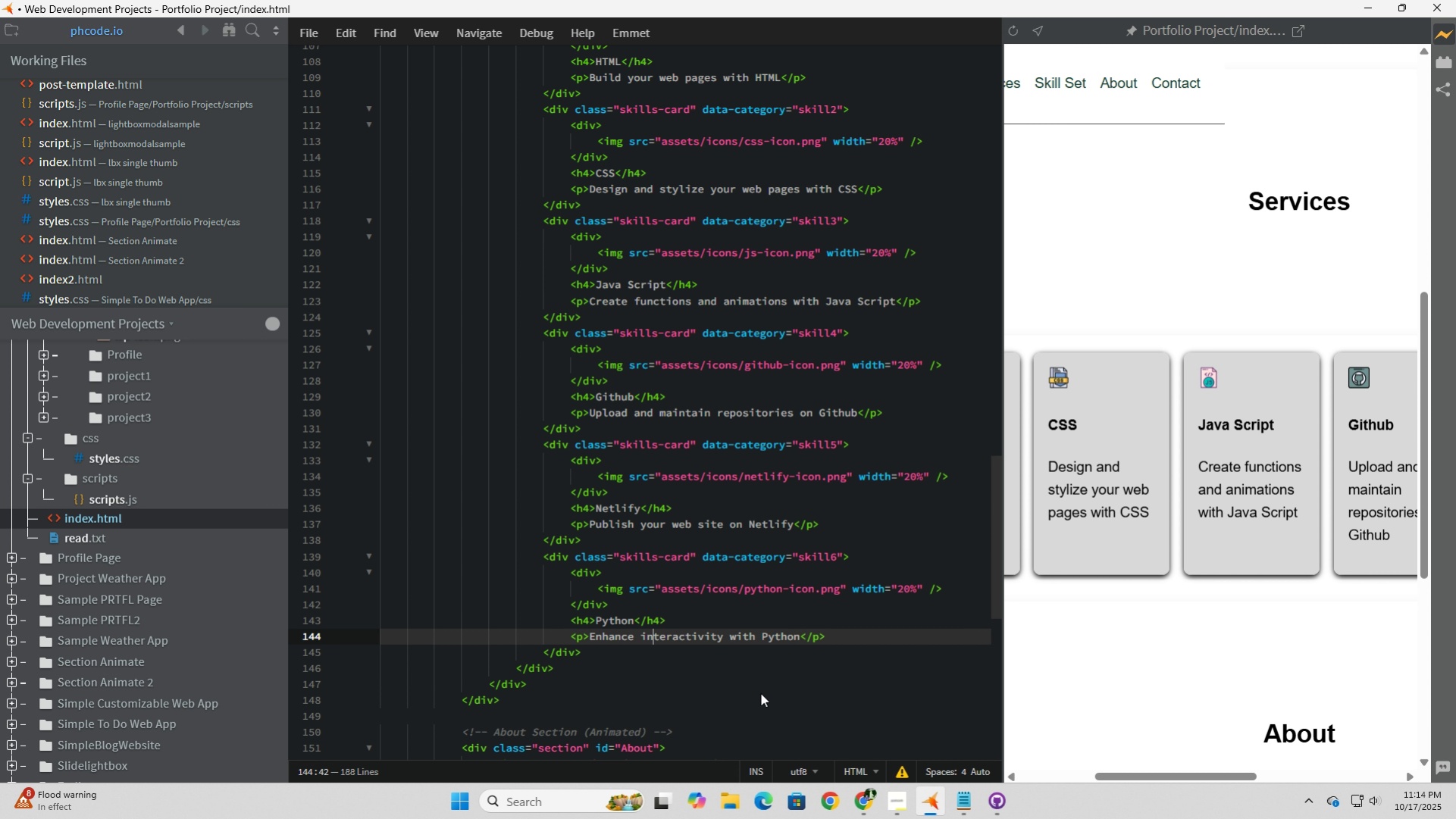 
key(ArrowLeft)
 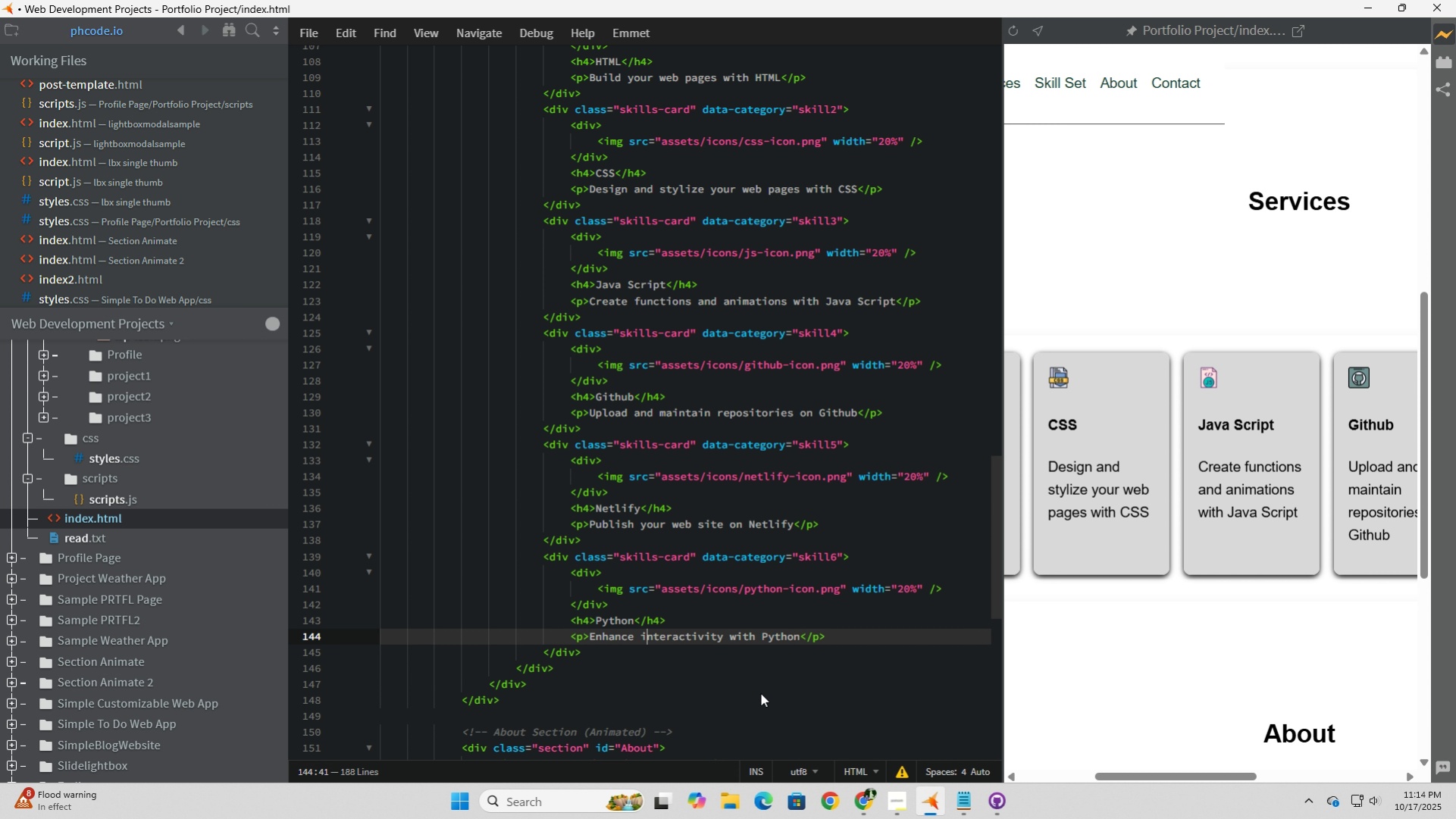 
key(ArrowLeft)
 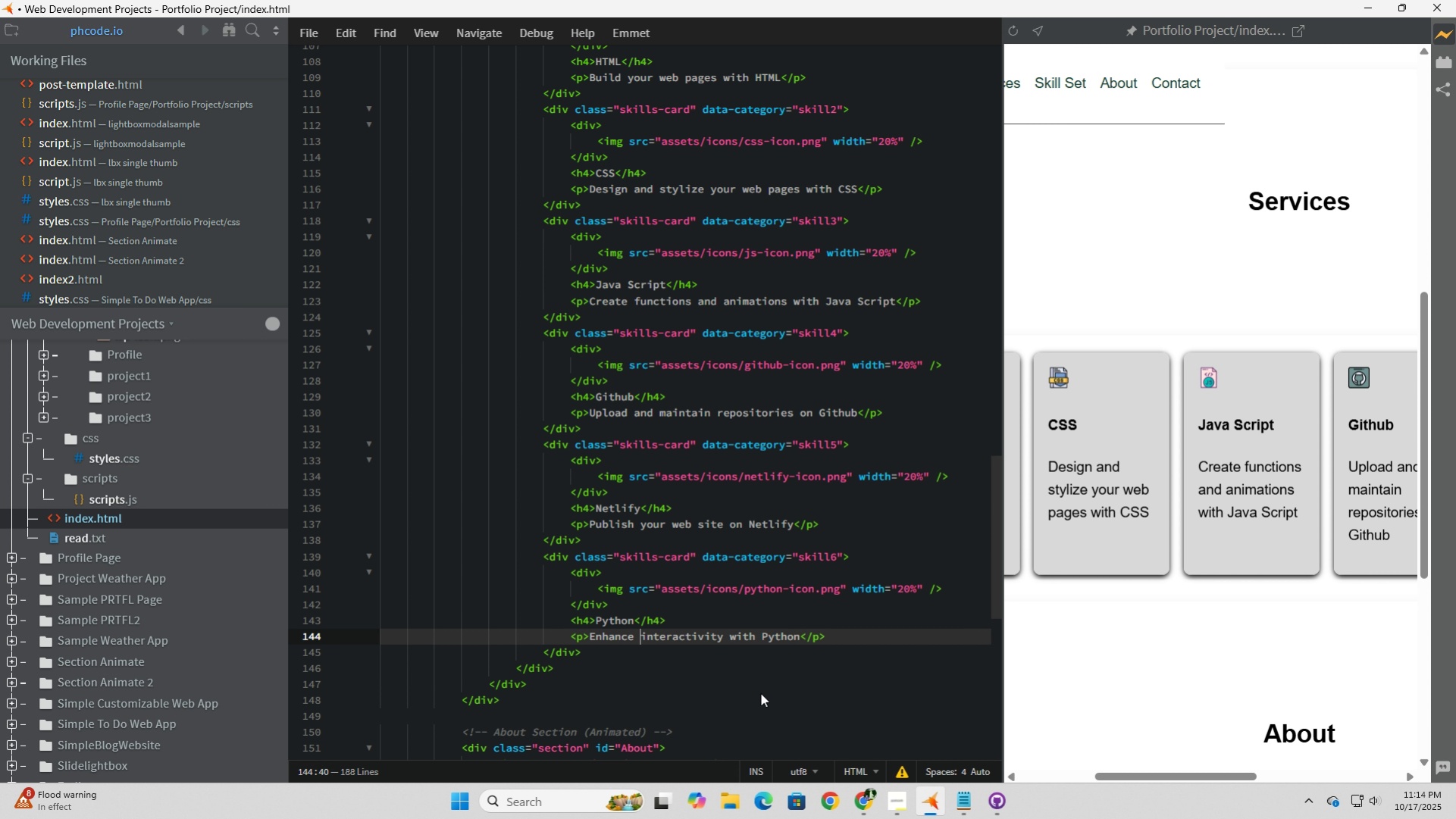 
key(ArrowLeft)
 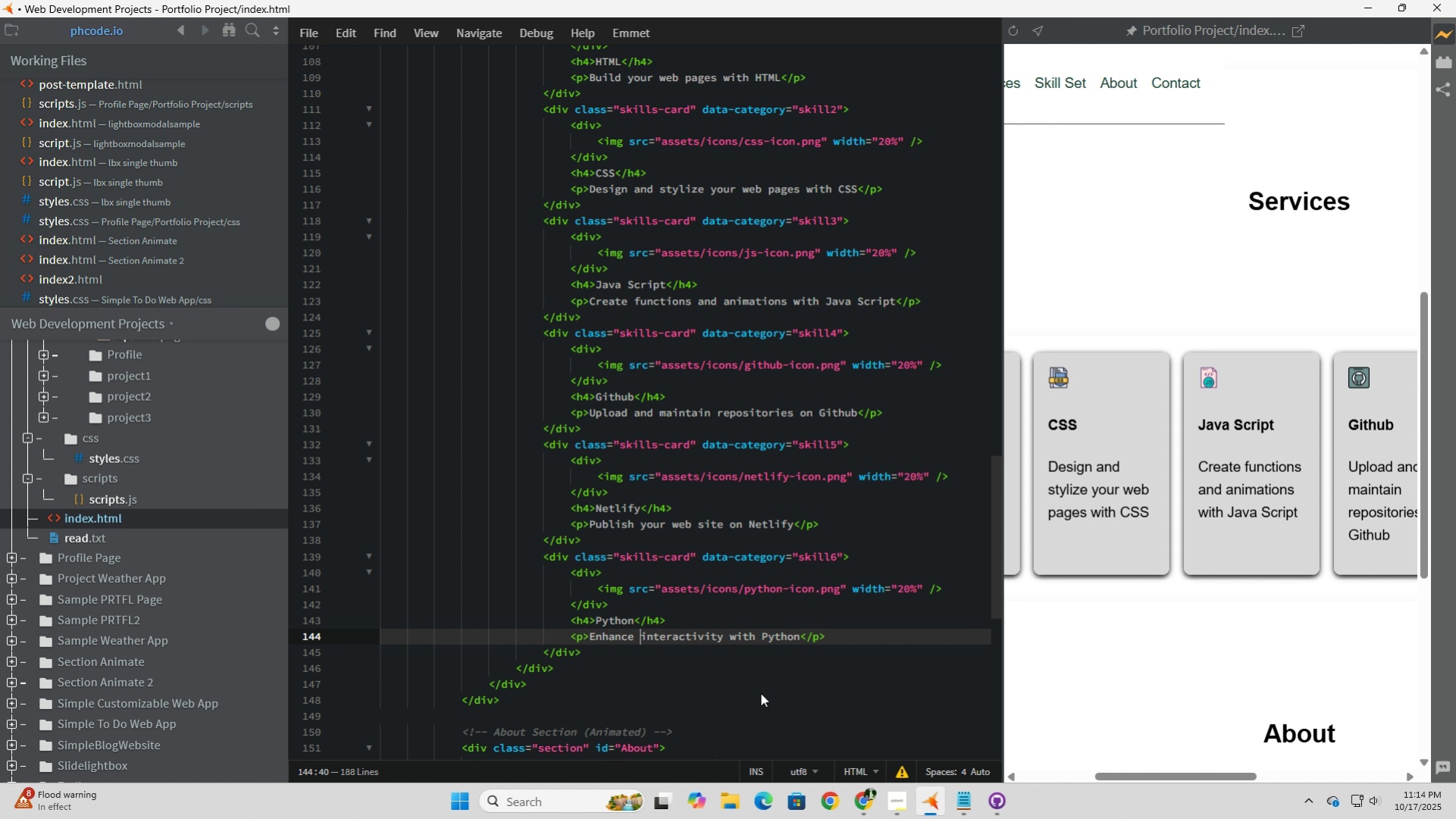 
type(applications )
 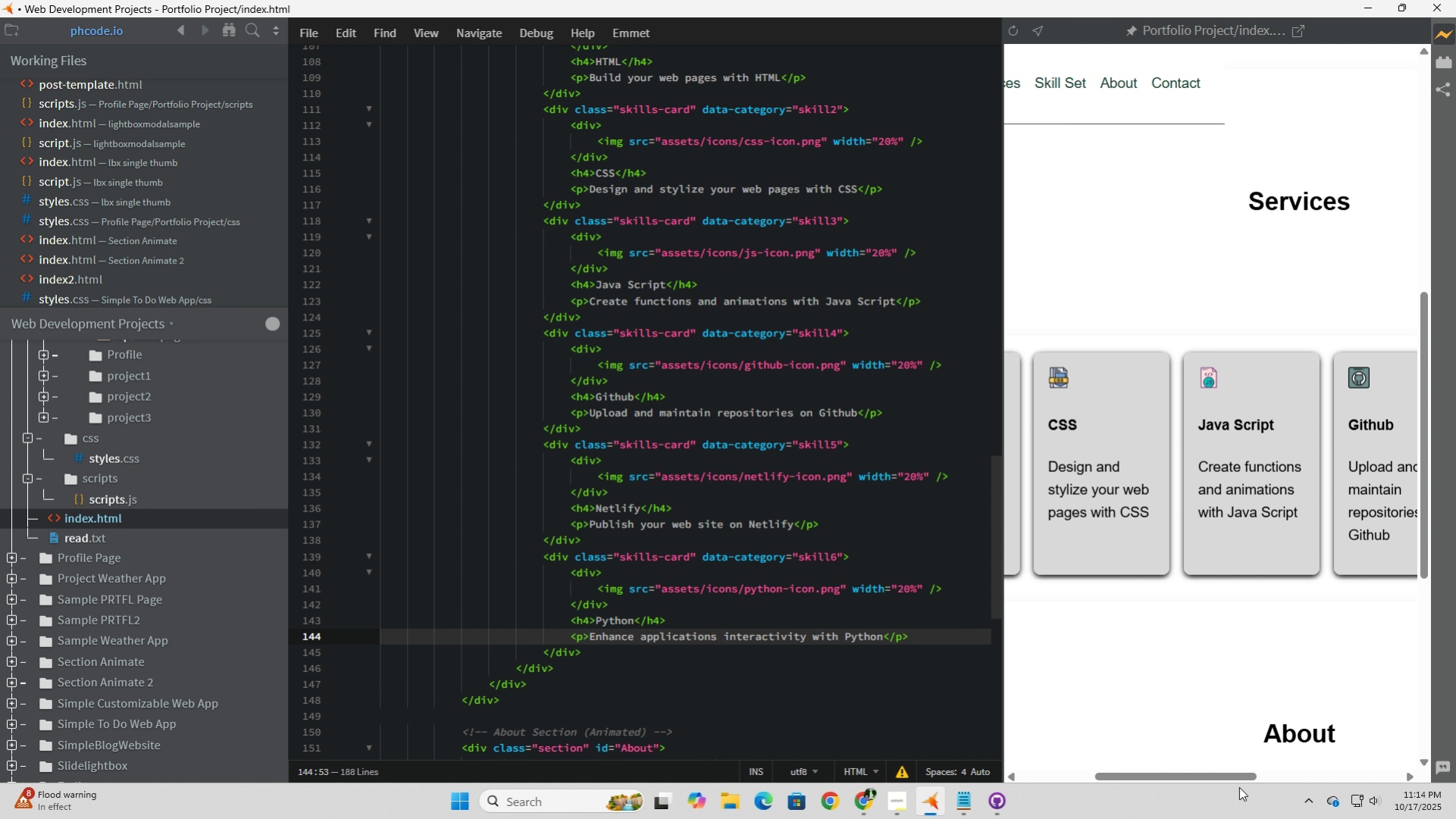 
left_click_drag(start_coordinate=[1235, 776], to_coordinate=[1152, 776])
 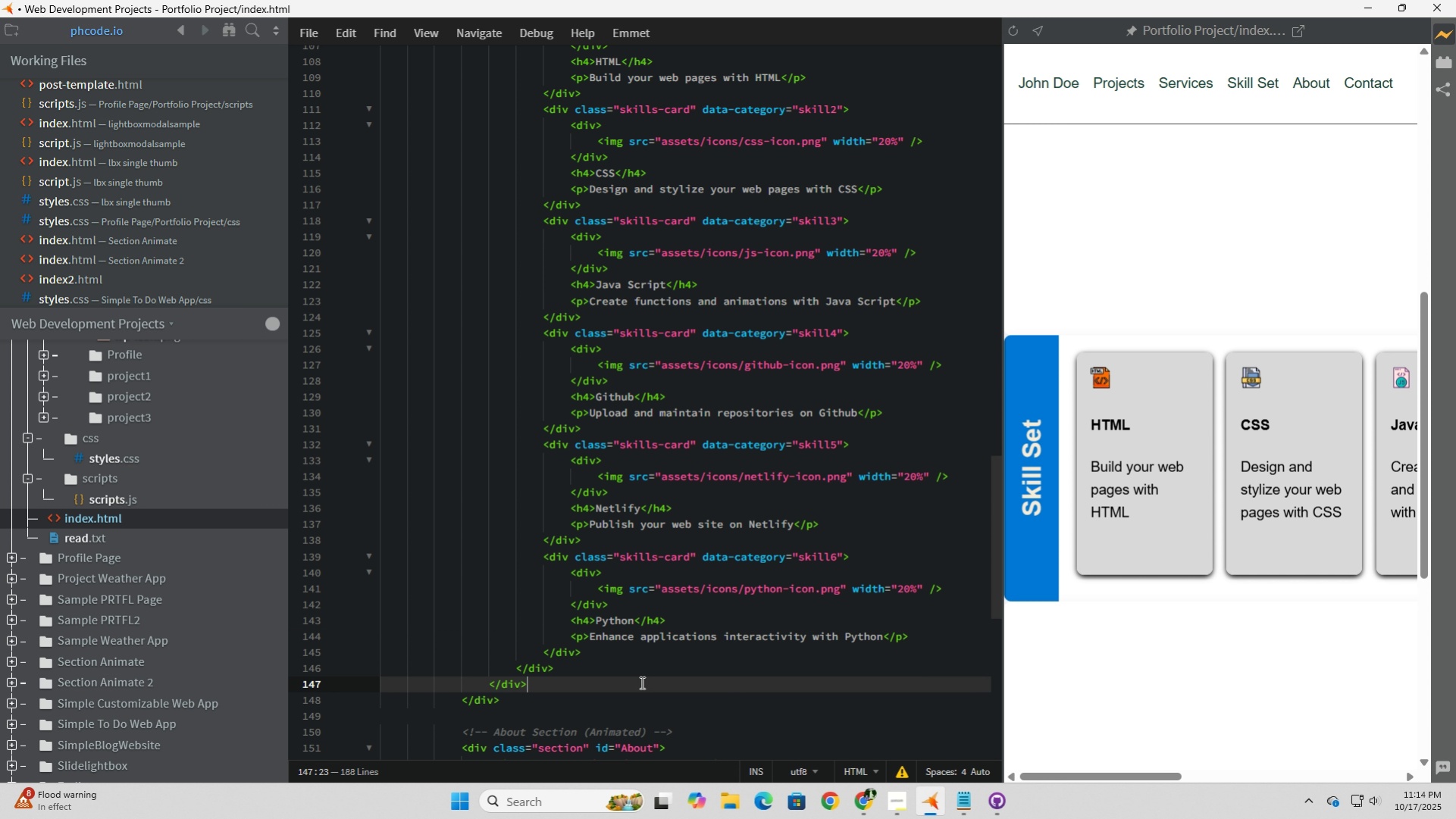 
left_click([640, 682])
 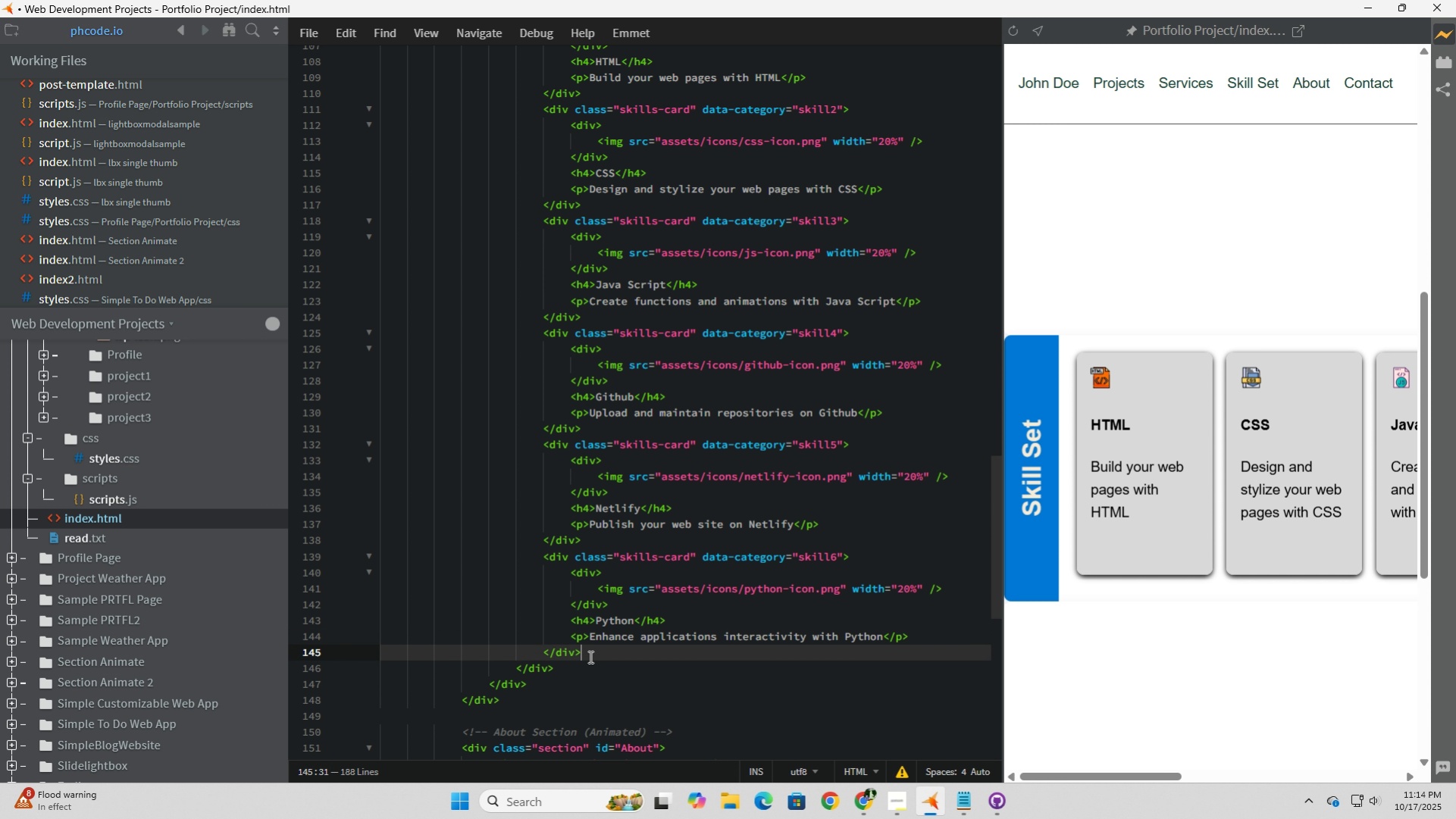 
left_click([589, 656])